 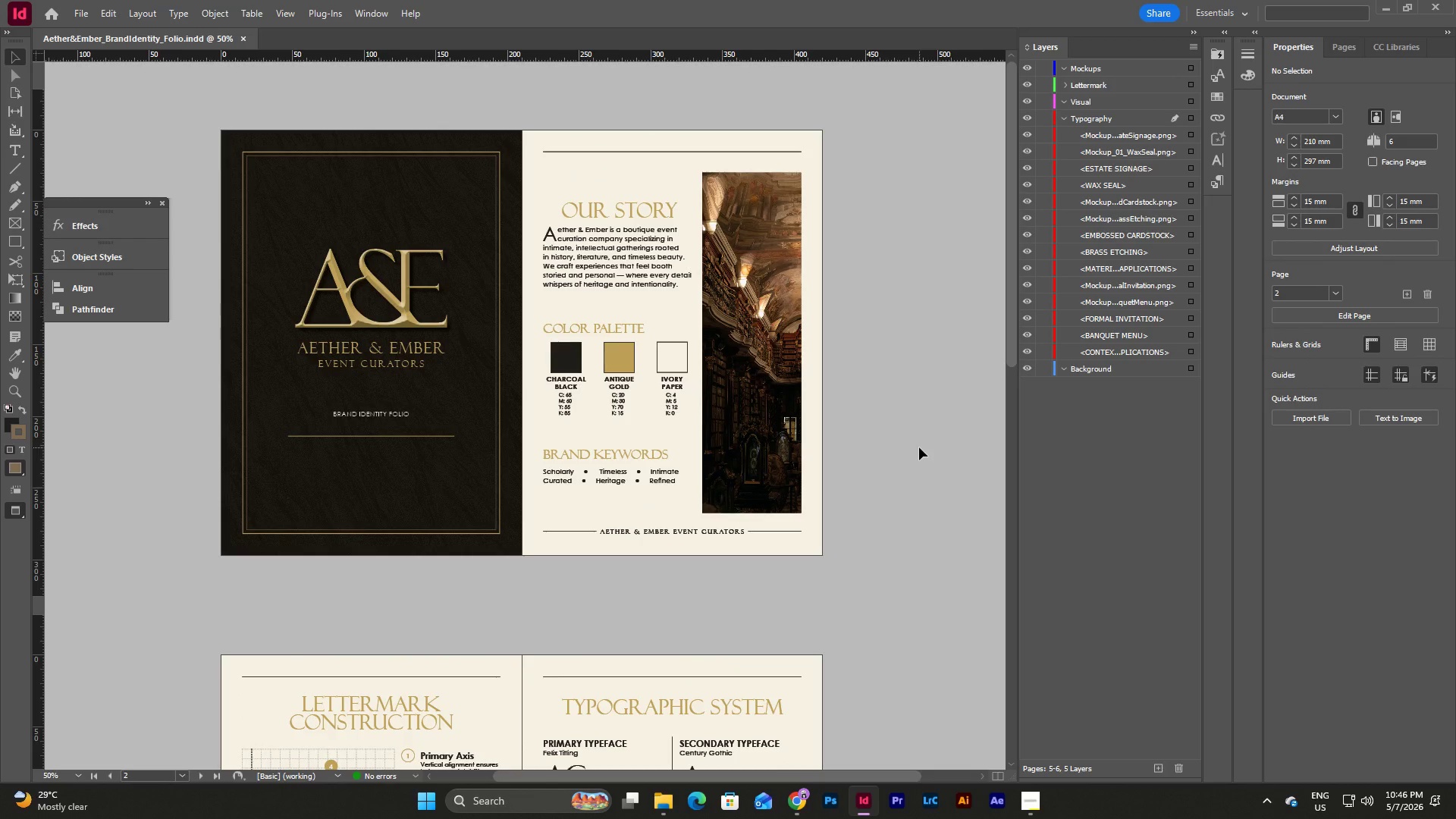 
left_click([919, 432])
 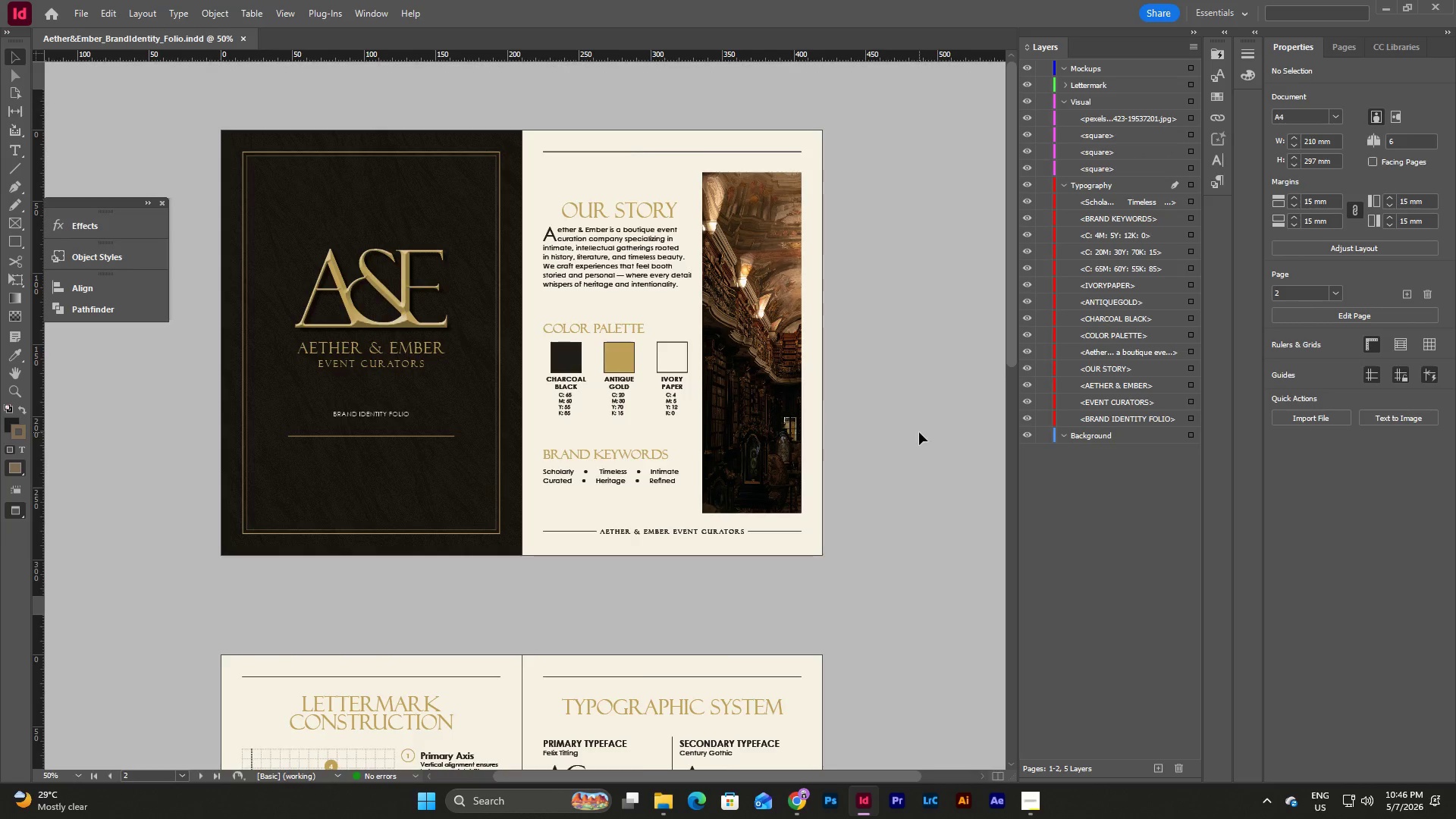 
key(W)
 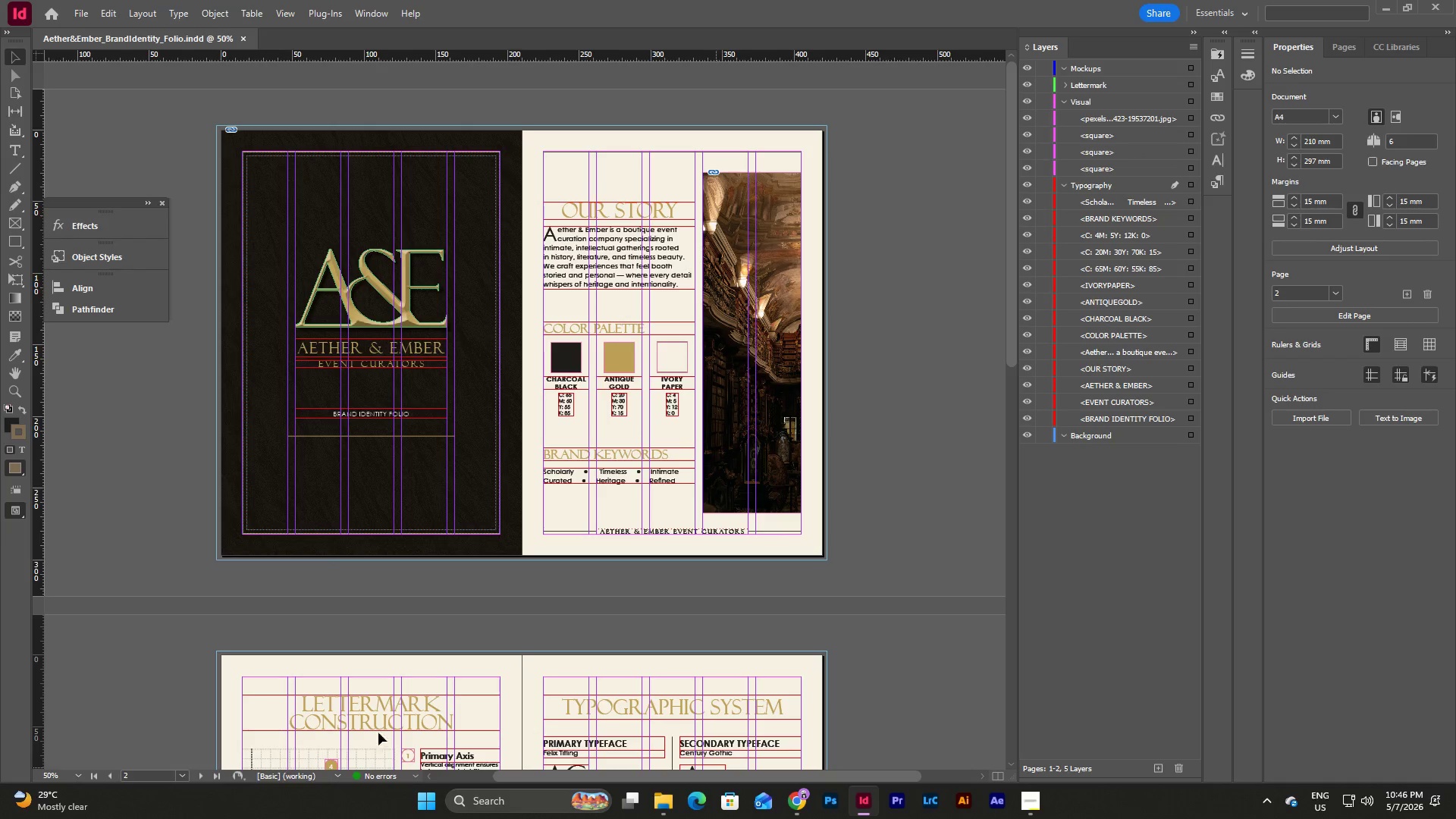 
left_click([82, 776])
 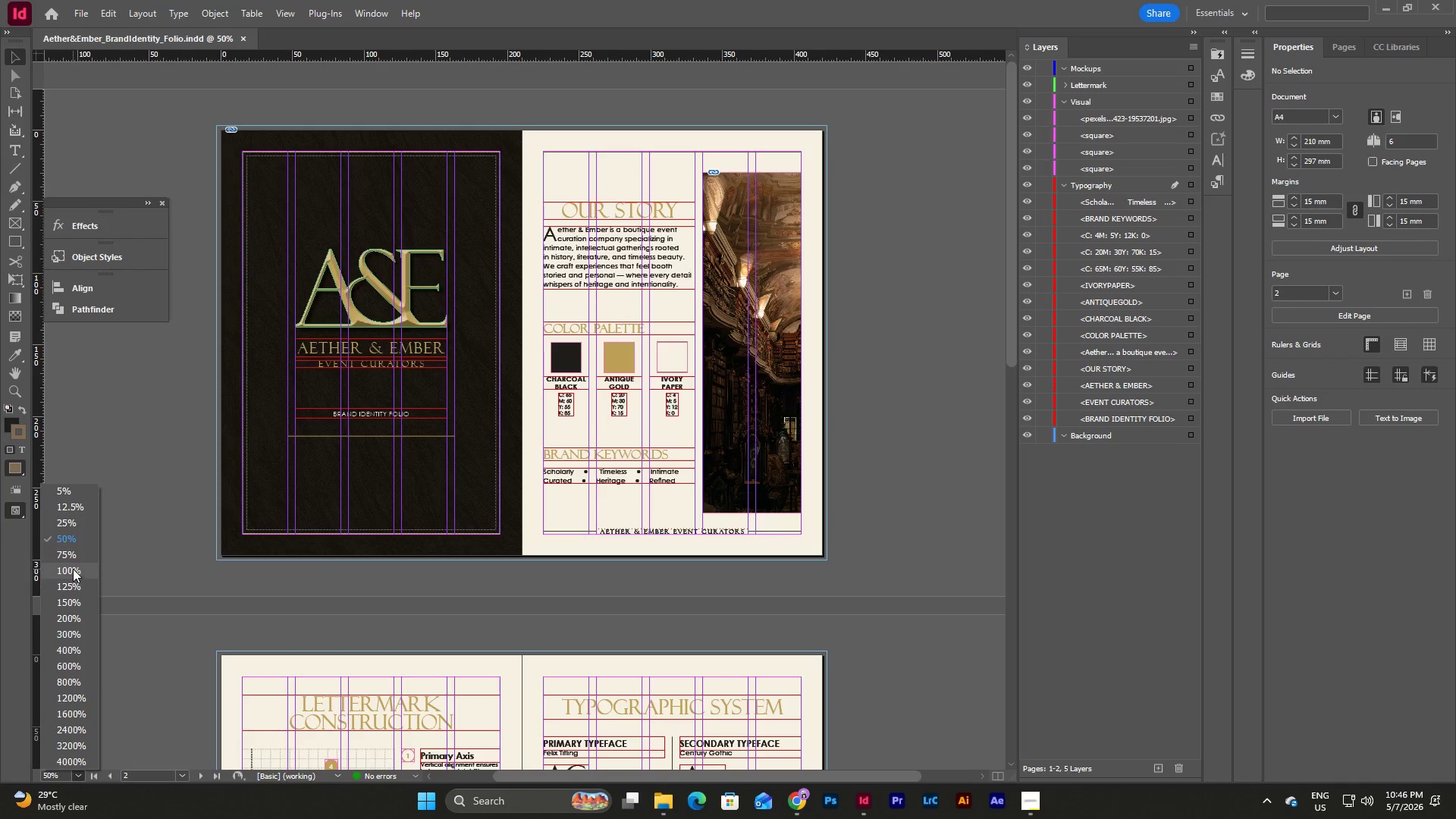 
left_click([73, 569])
 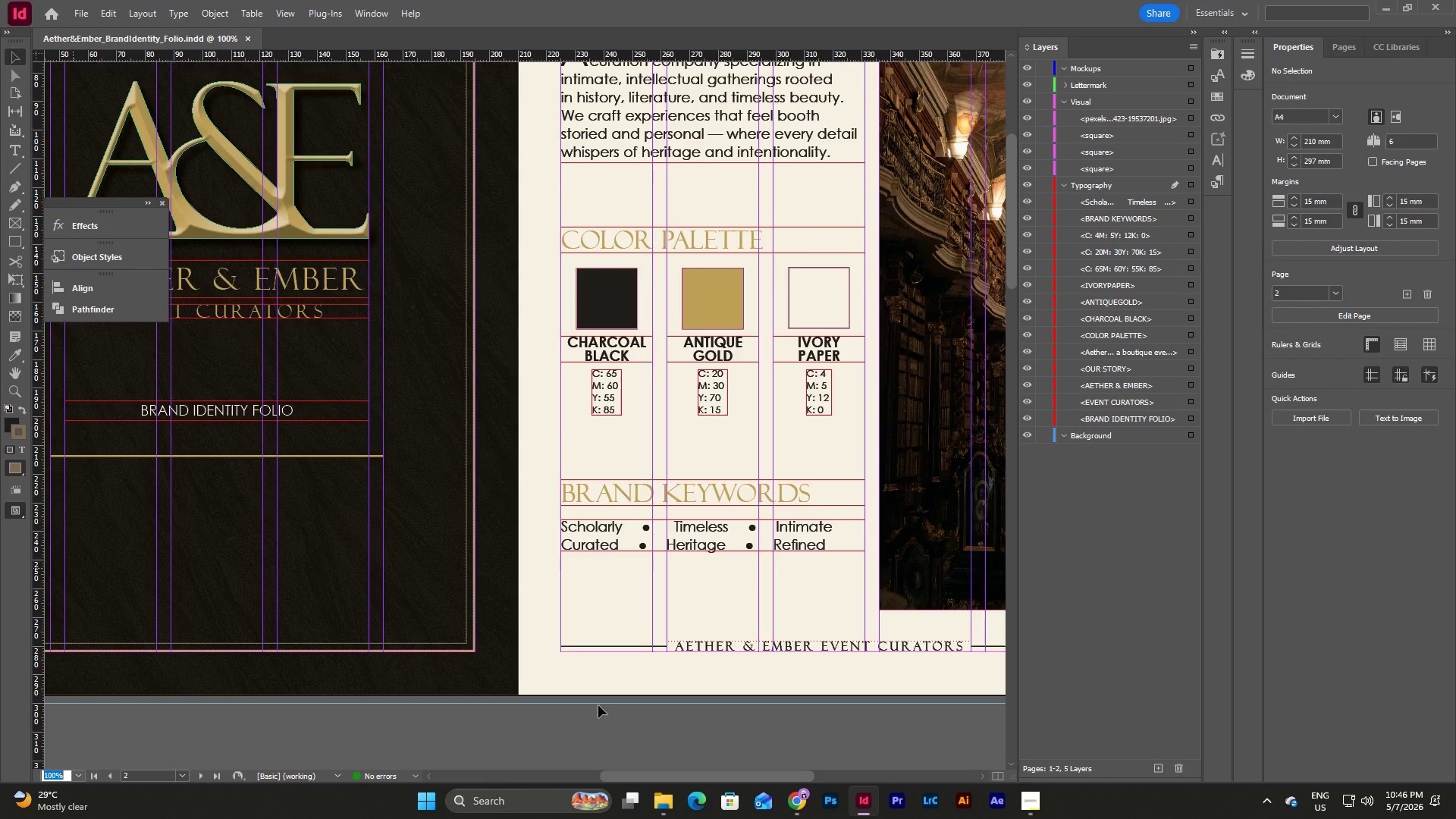 
scroll: coordinate [611, 708], scroll_direction: up, amount: 6.0
 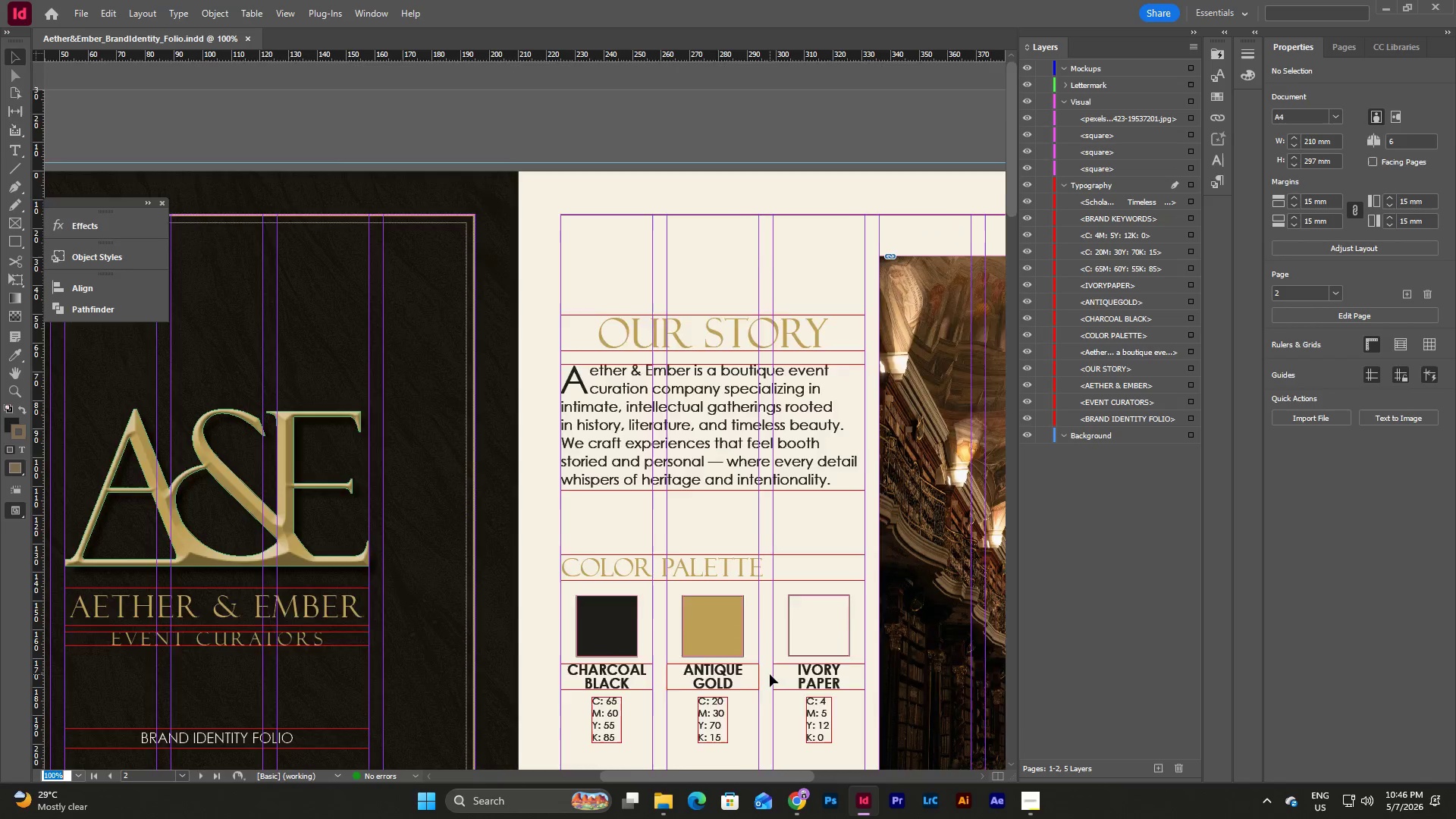 
scroll: coordinate [770, 674], scroll_direction: down, amount: 3.0
 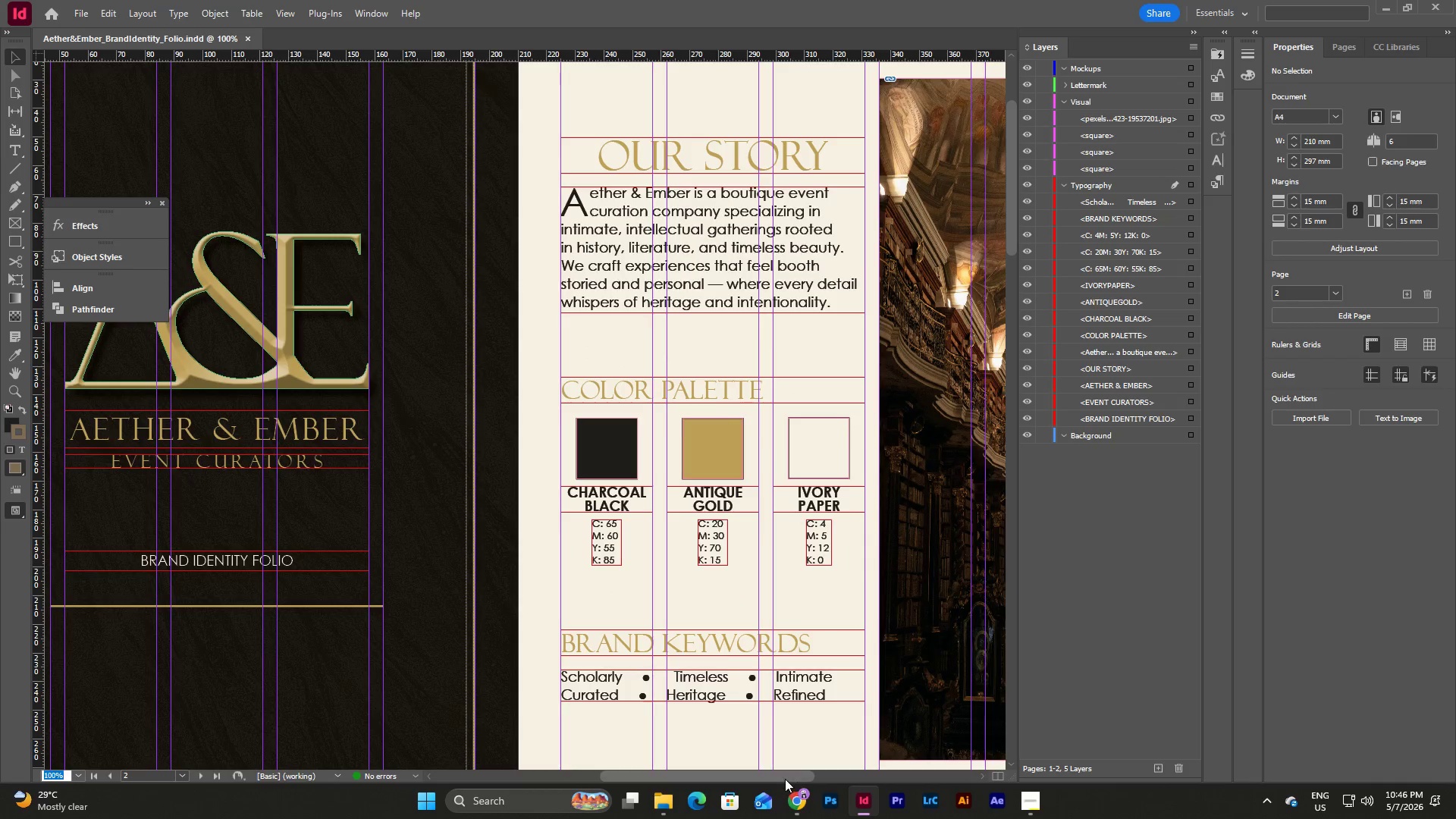 
left_click_drag(start_coordinate=[782, 778], to_coordinate=[737, 780])
 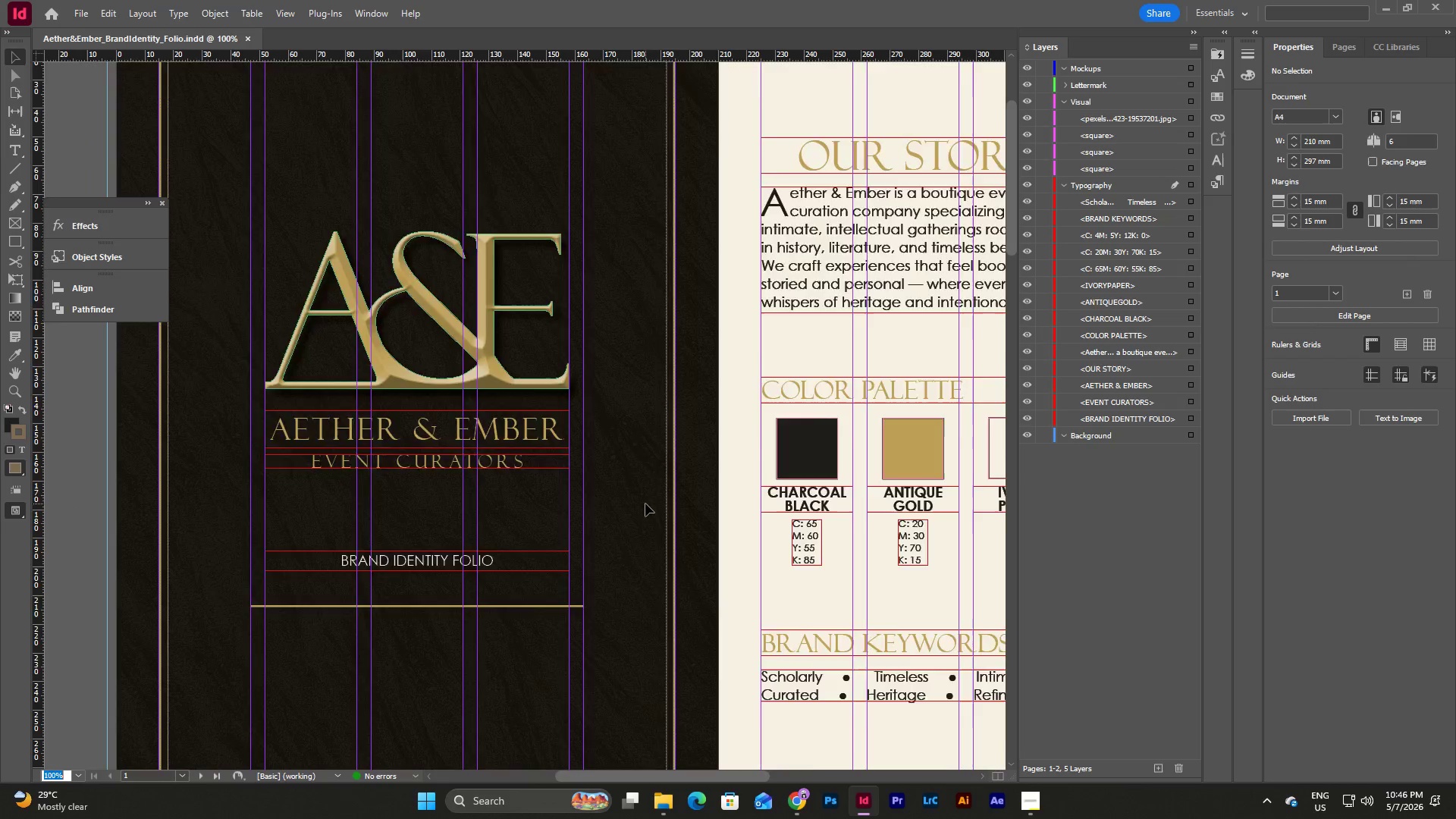 
scroll: coordinate [645, 504], scroll_direction: up, amount: 5.0
 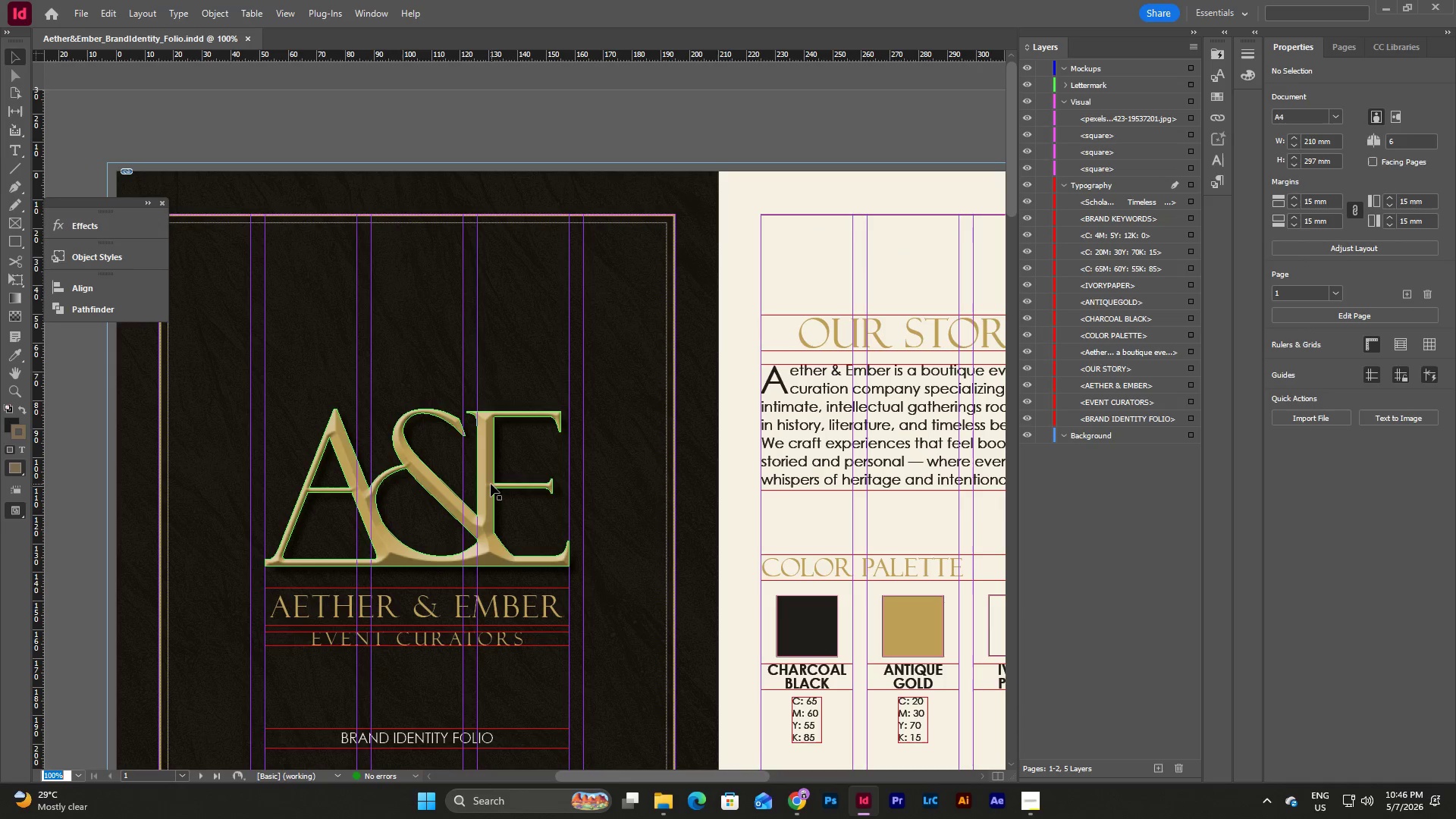 
left_click([489, 483])
 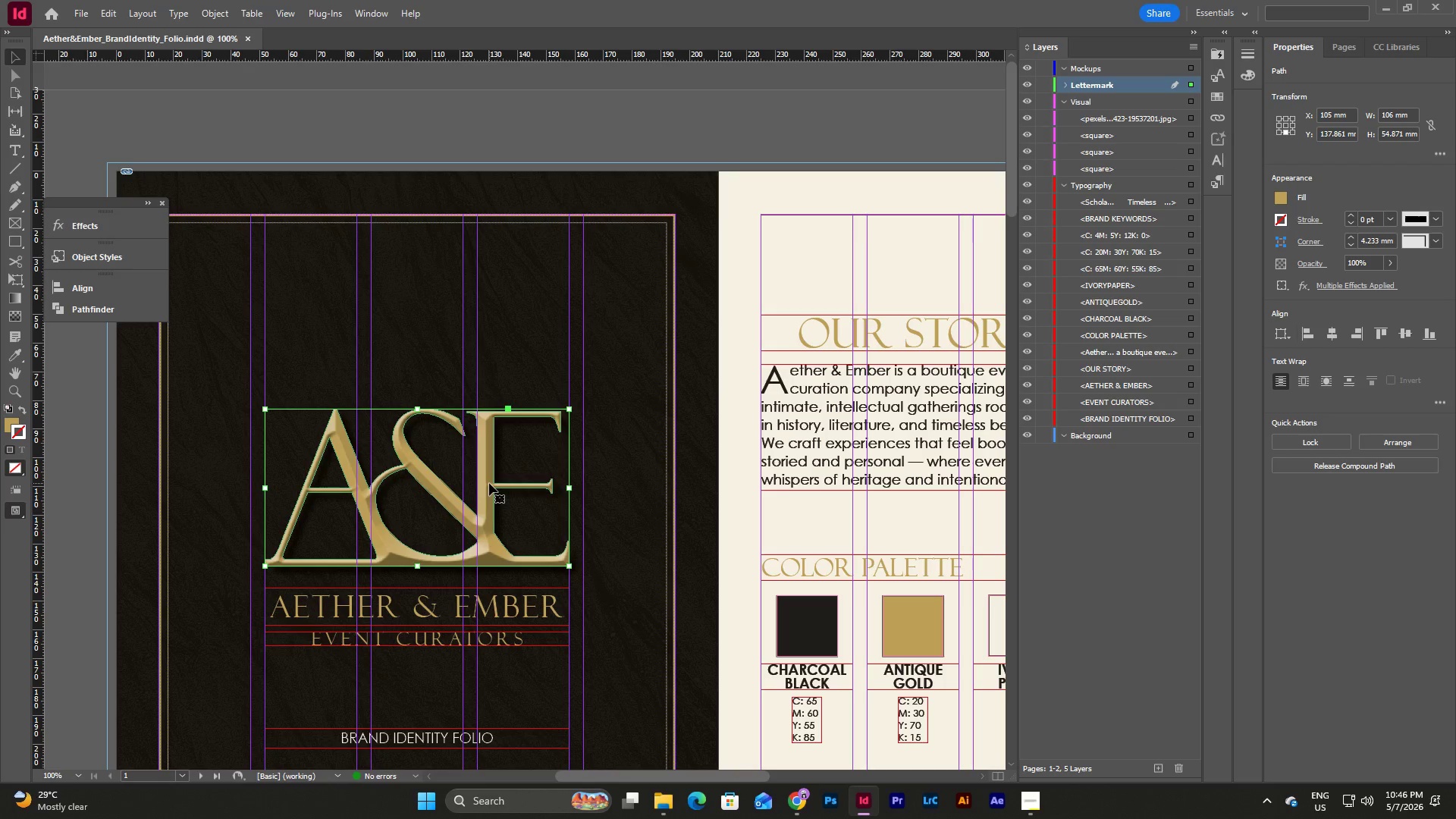 
key(A)
 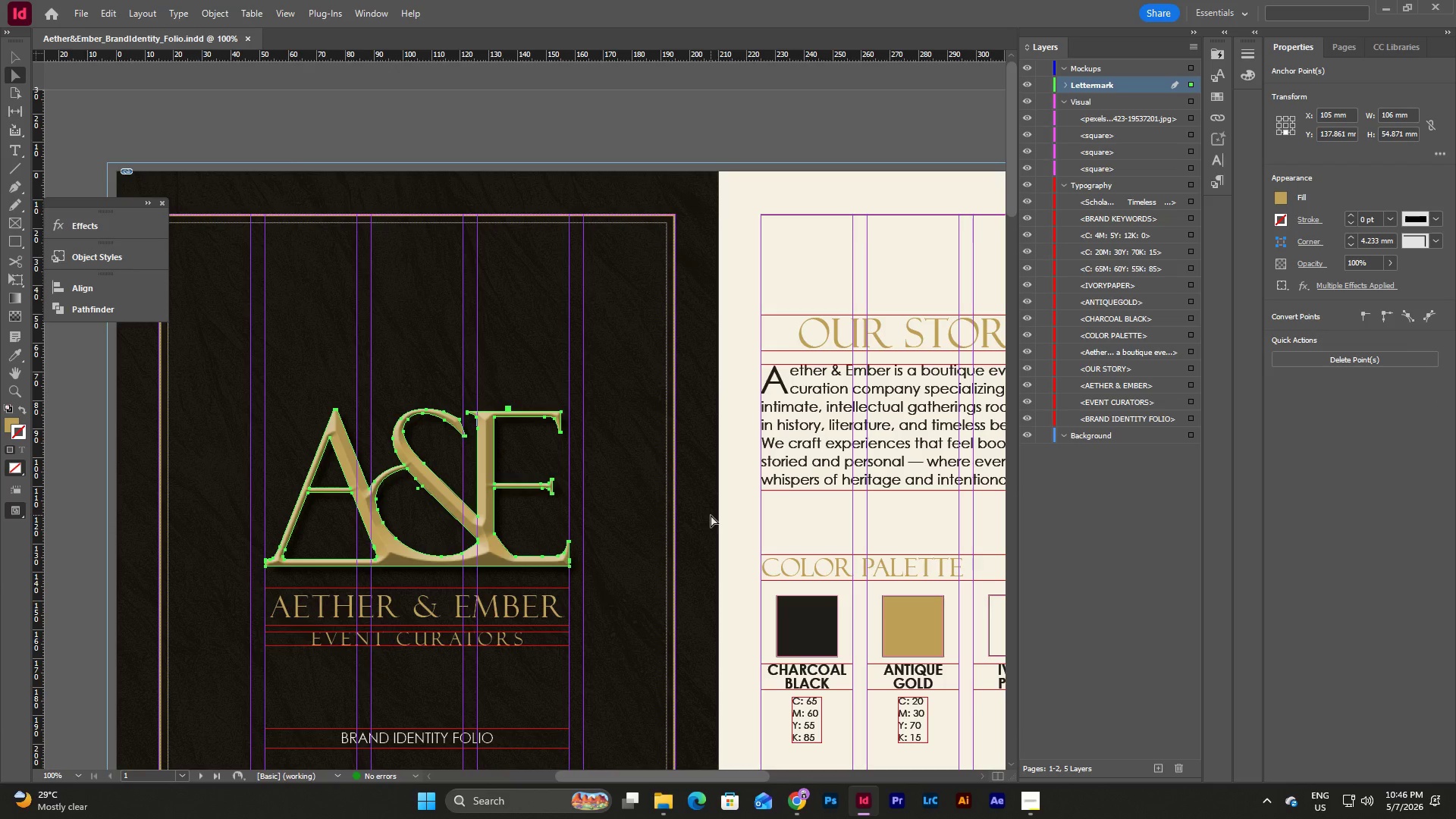 
key(Shift+ShiftLeft)
 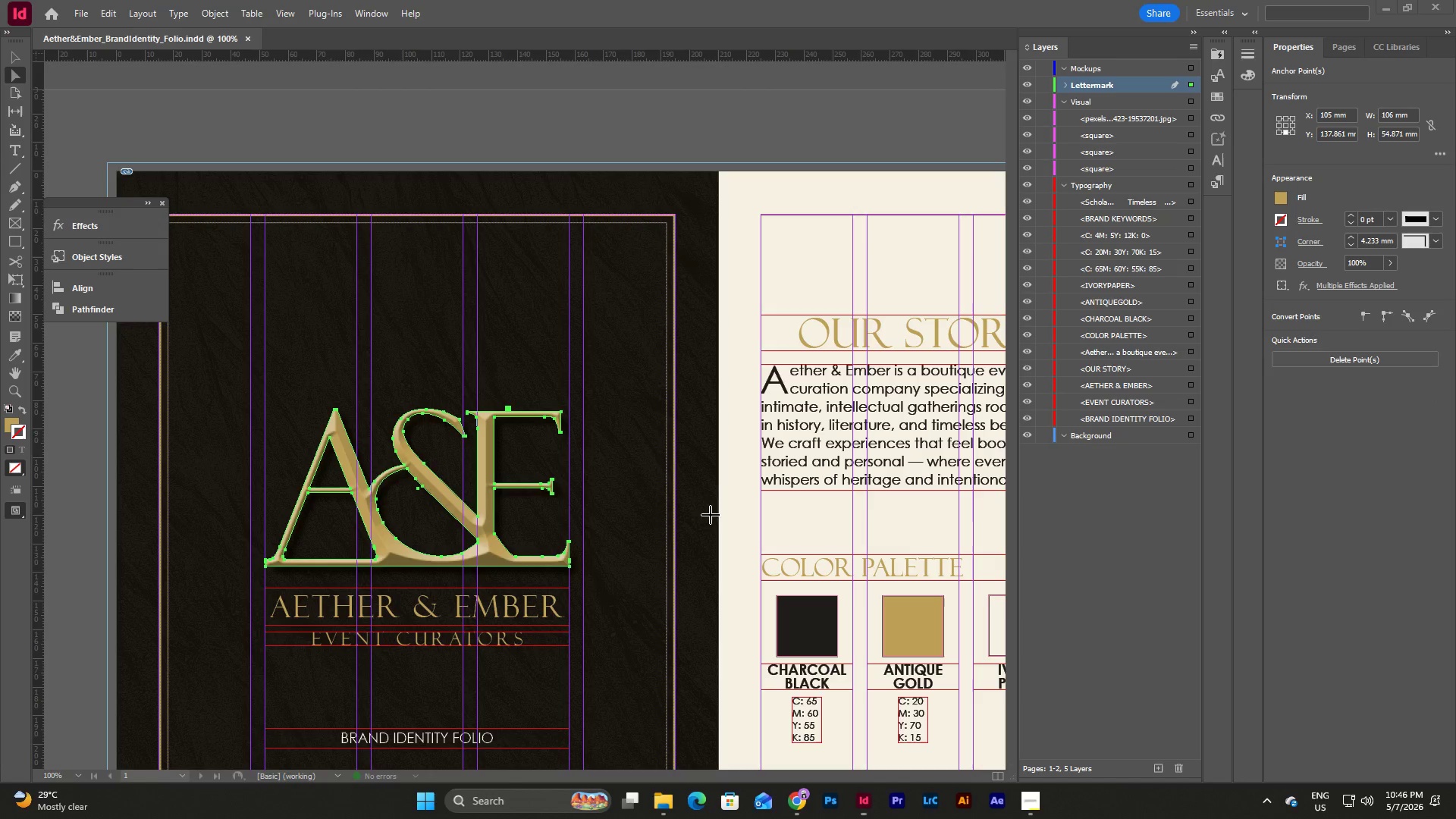 
key(Meta+Shift+S)
 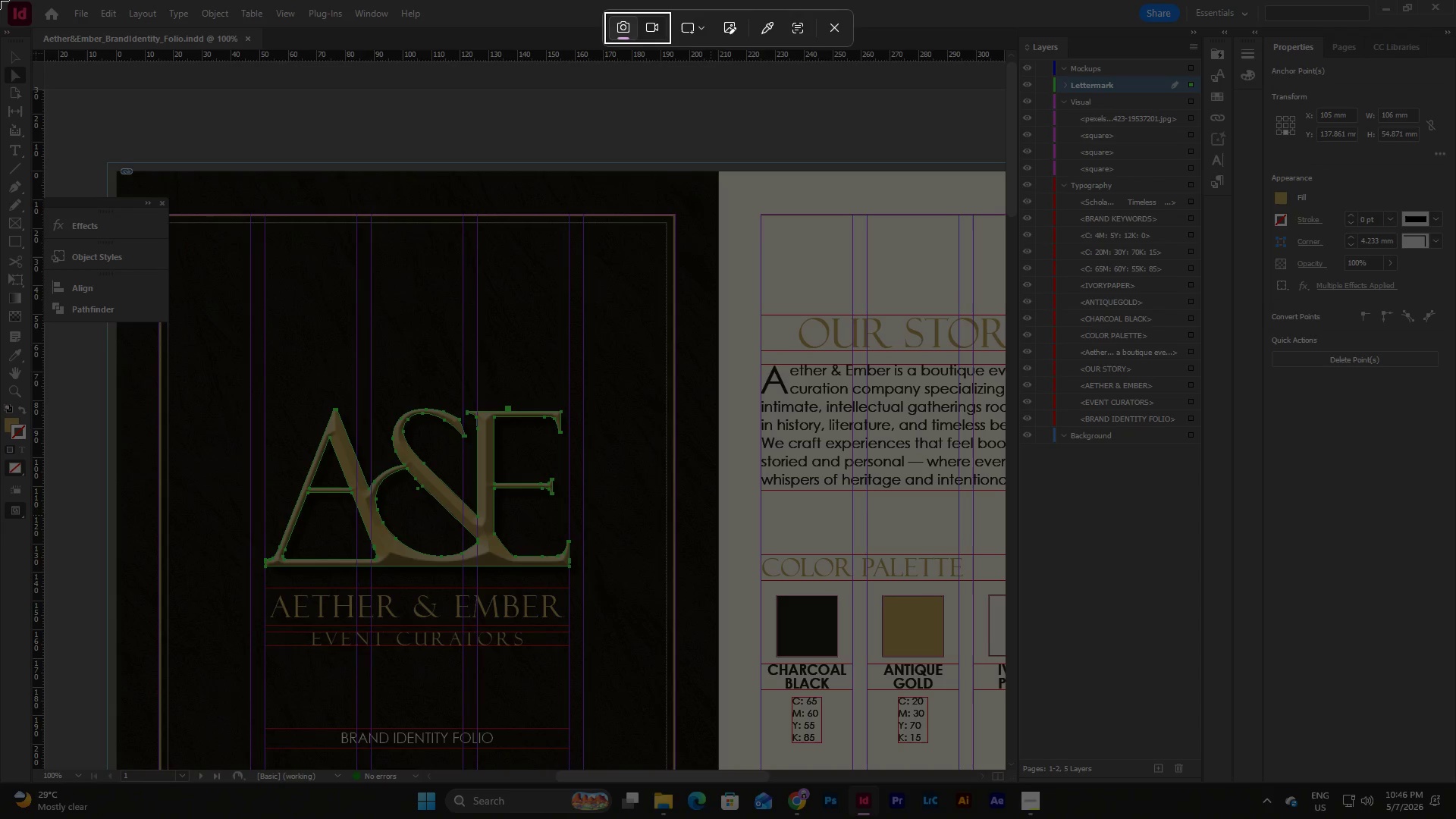 
key(Meta+Shift+MetaLeft)
 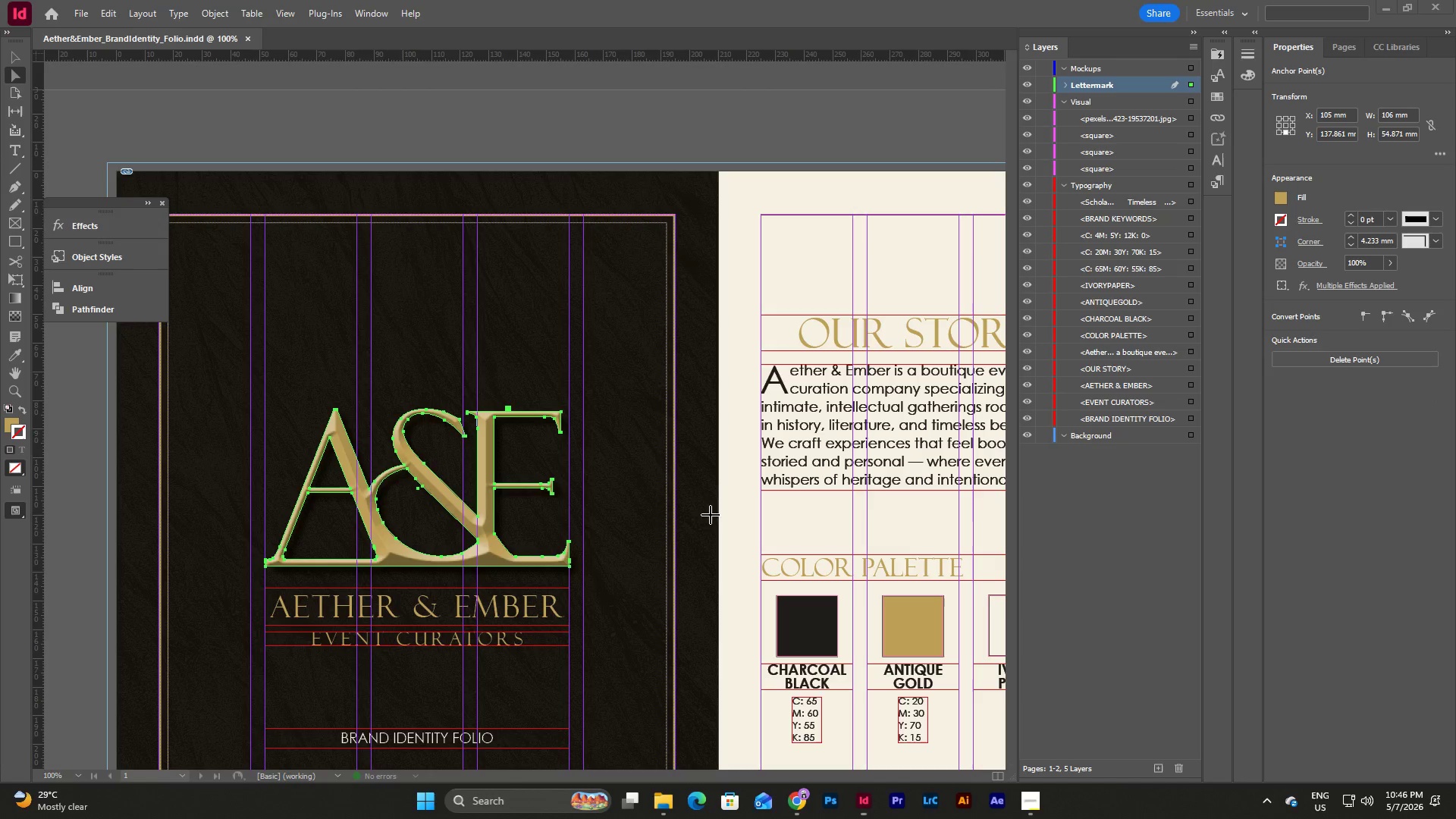 
left_click_drag(start_coordinate=[0, 0], to_coordinate=[1455, 784])
 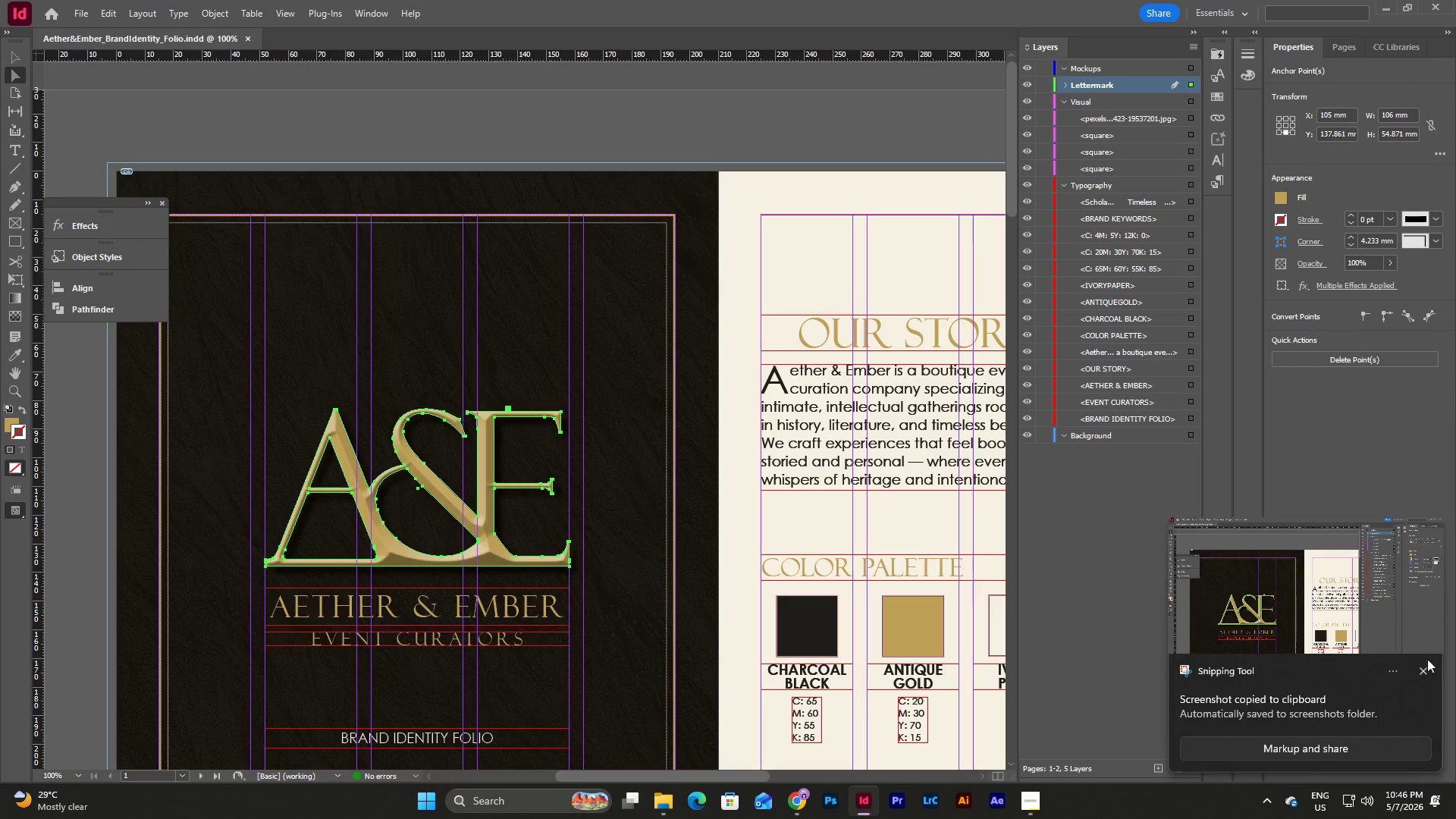 
left_click([1395, 579])
 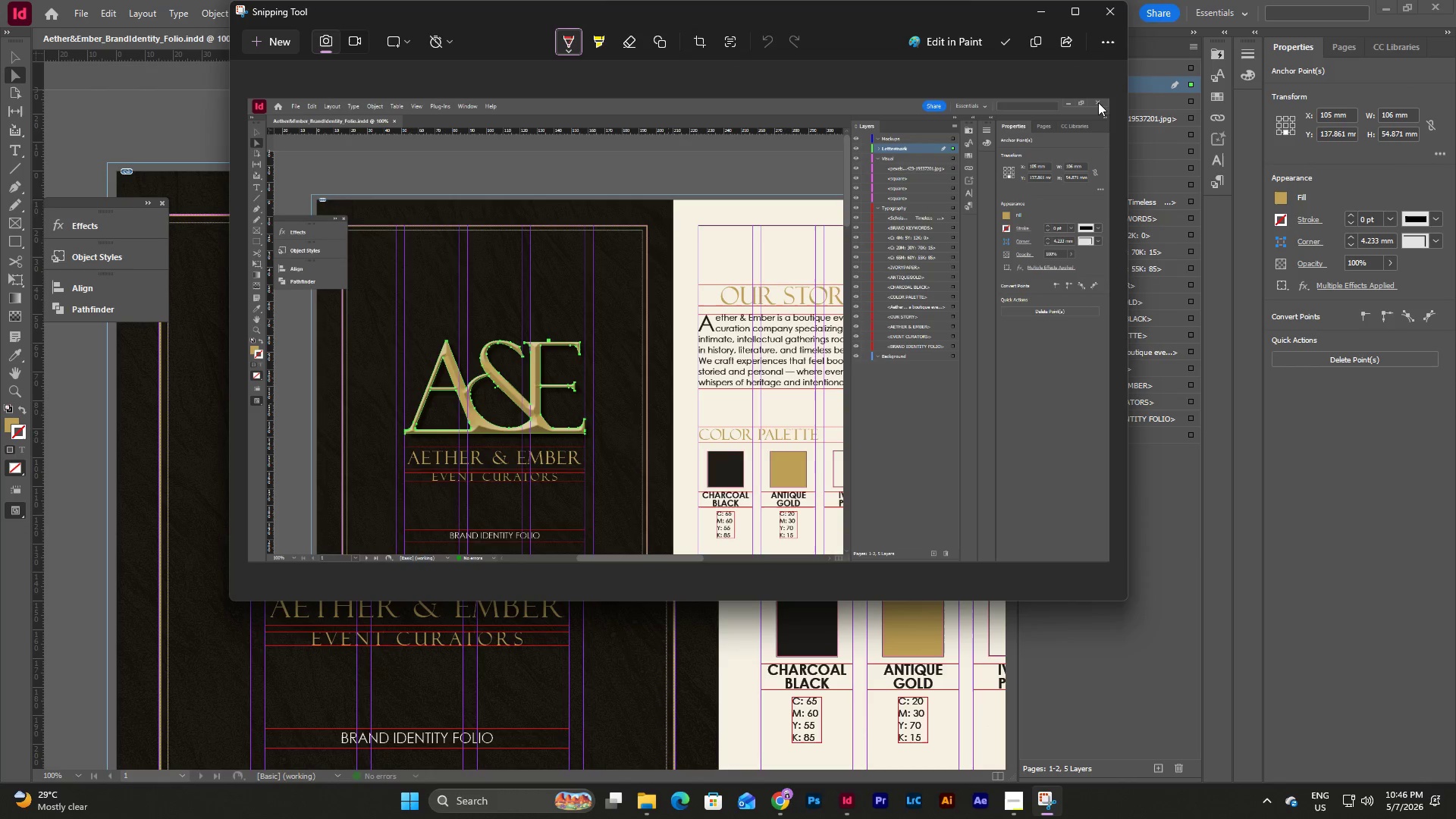 
left_click([1111, 9])
 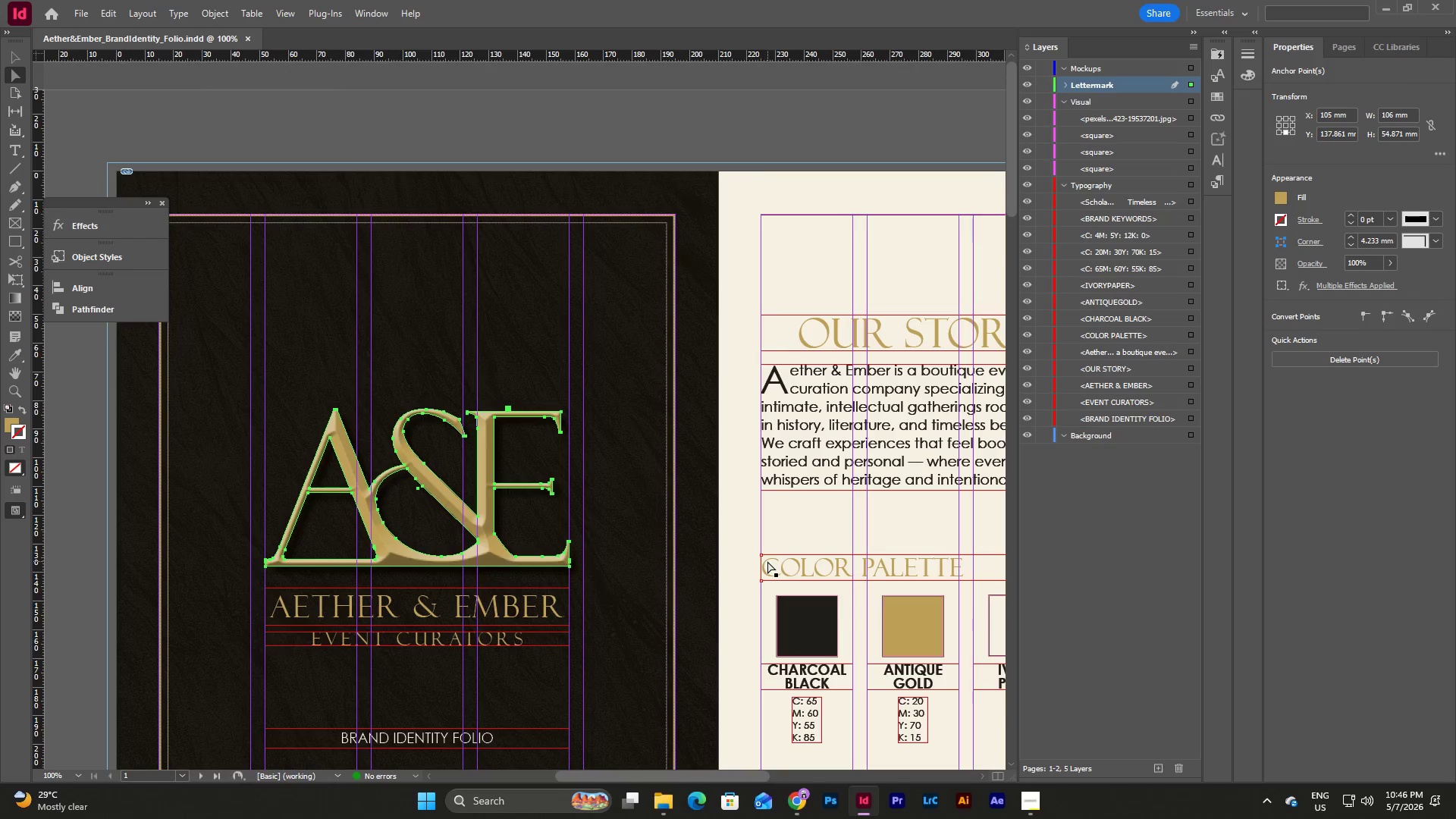 
scroll: coordinate [736, 615], scroll_direction: down, amount: 6.0
 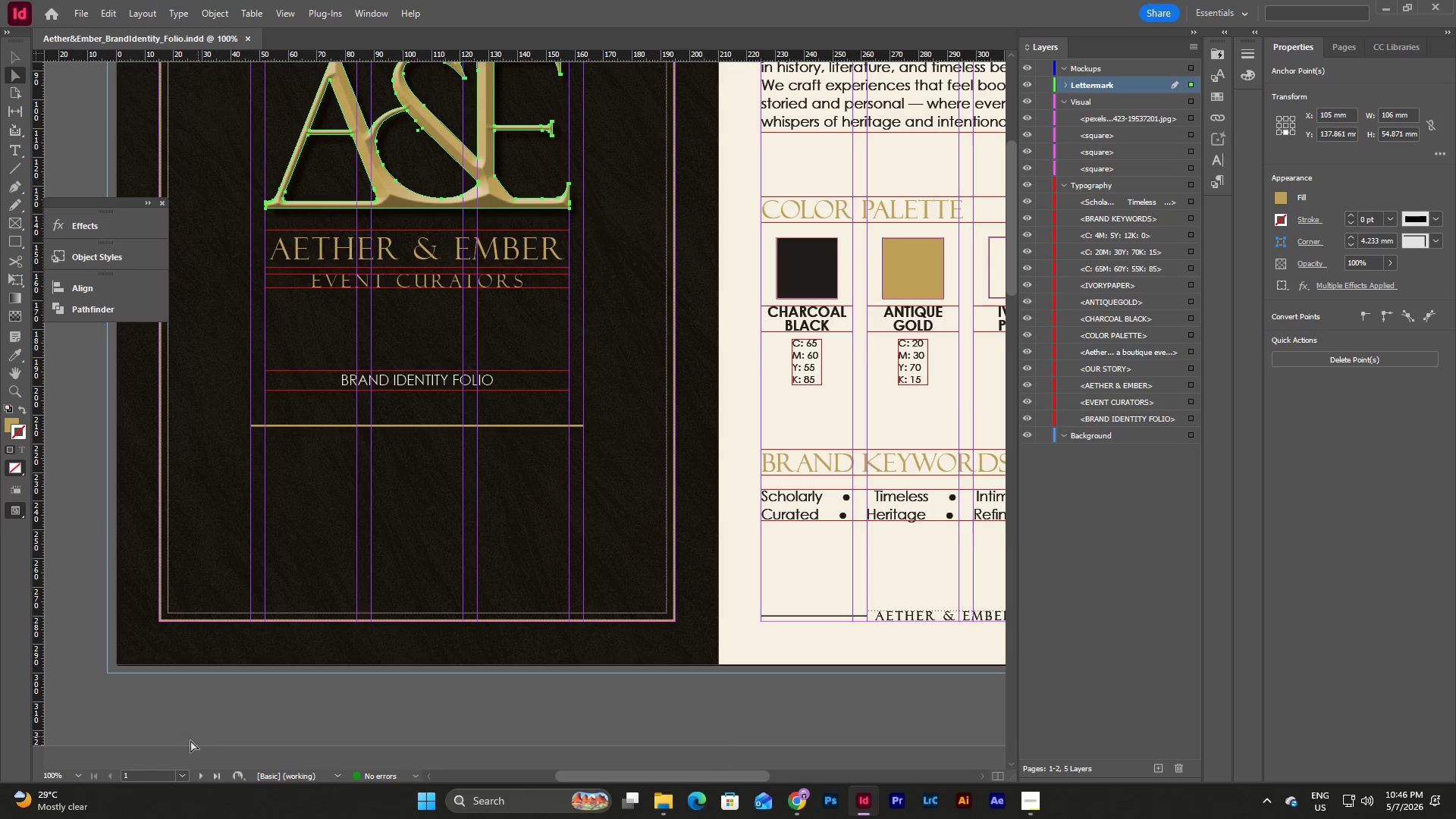 
left_click([75, 774])
 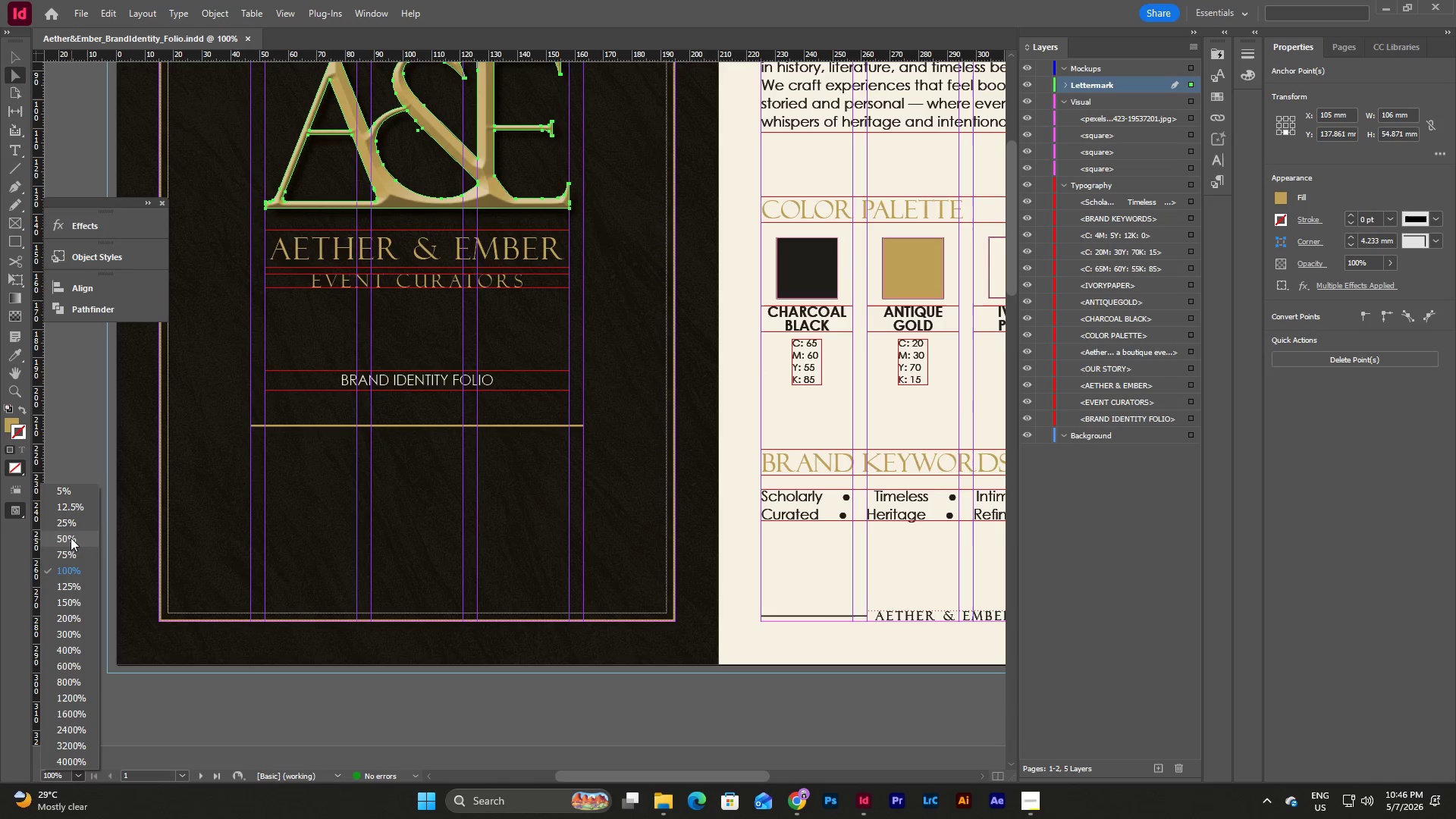 
left_click([71, 538])
 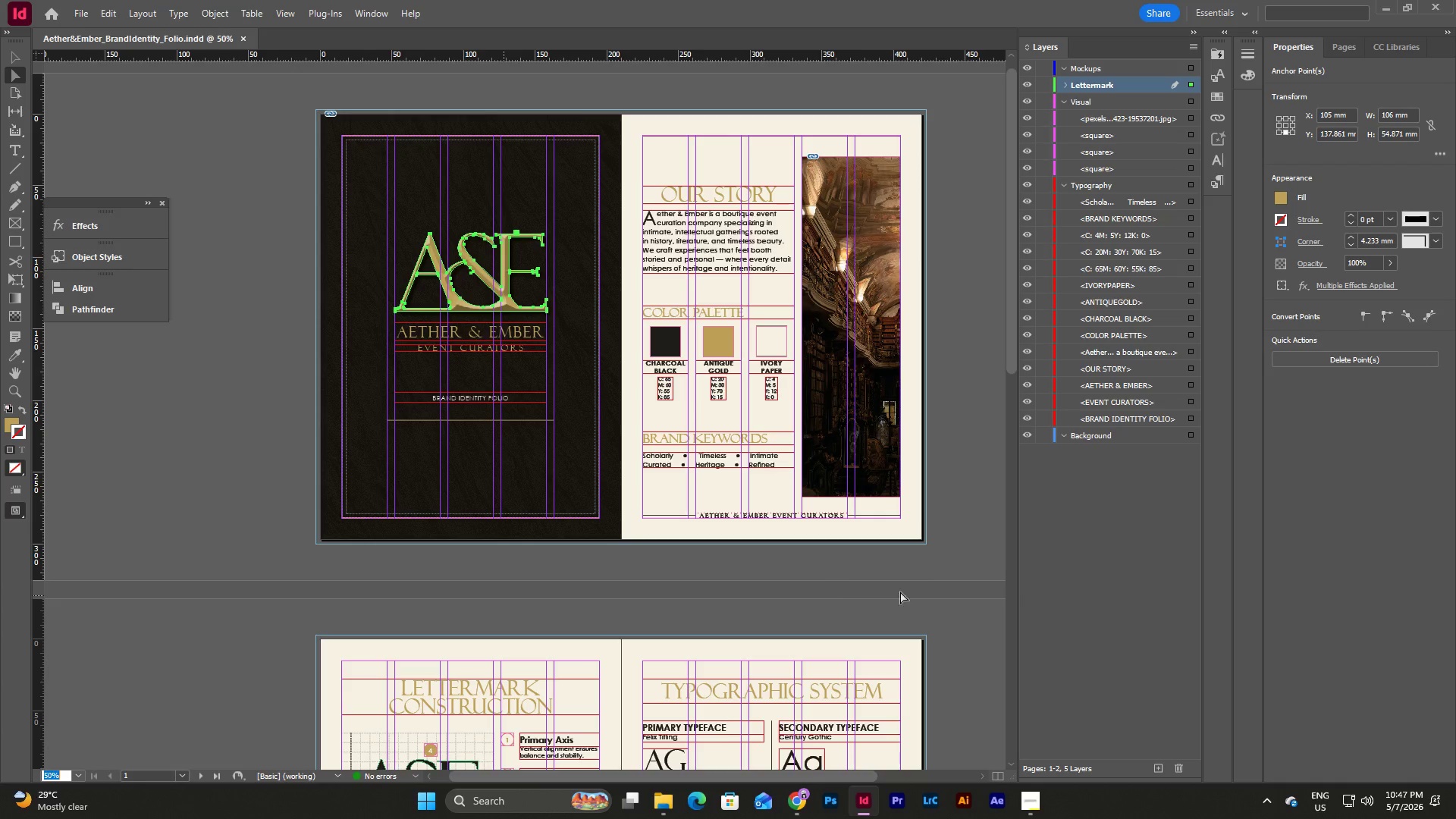 
left_click([937, 560])
 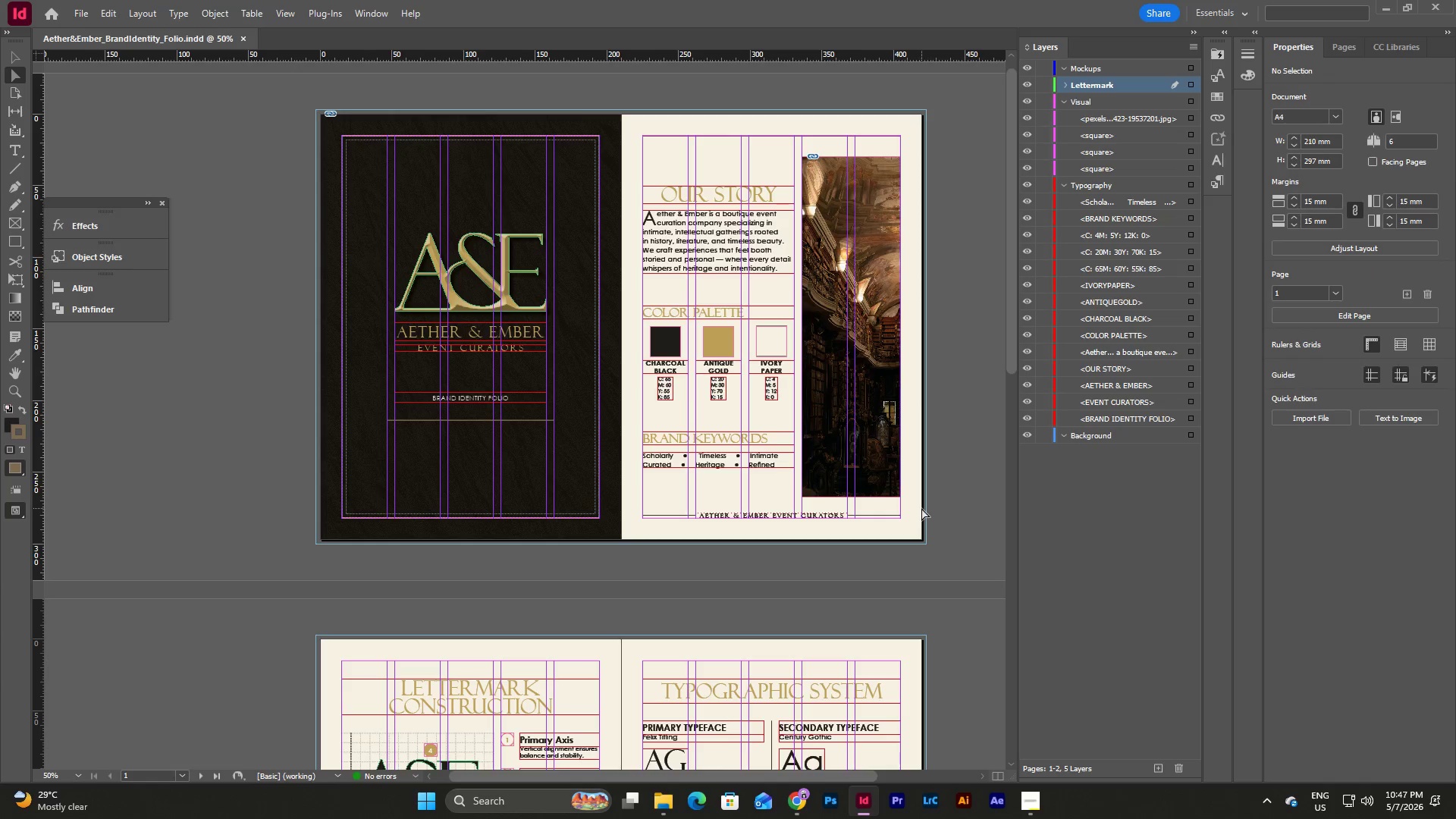 
left_click([918, 506])
 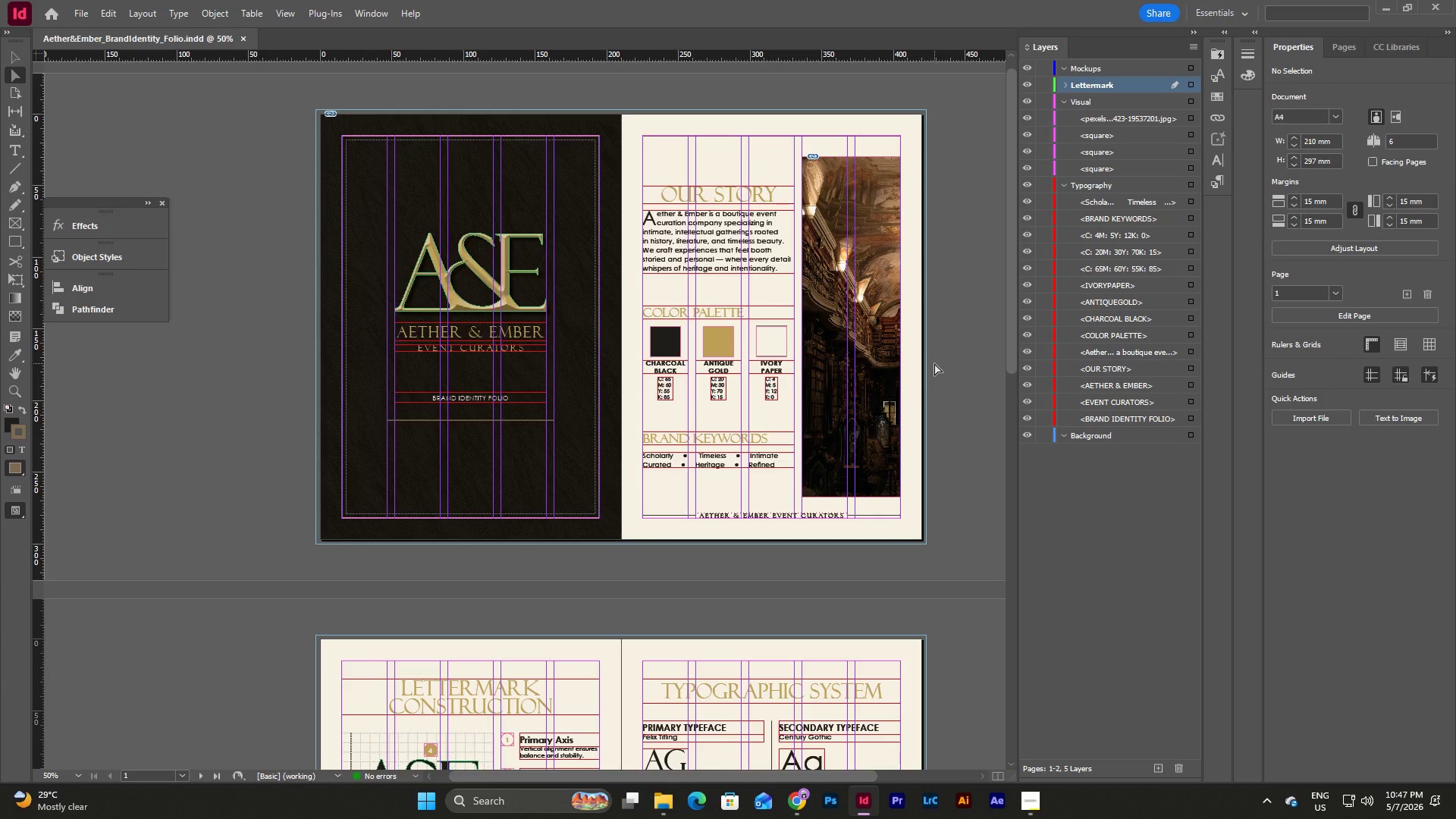 
scroll: coordinate [934, 363], scroll_direction: down, amount: 7.0
 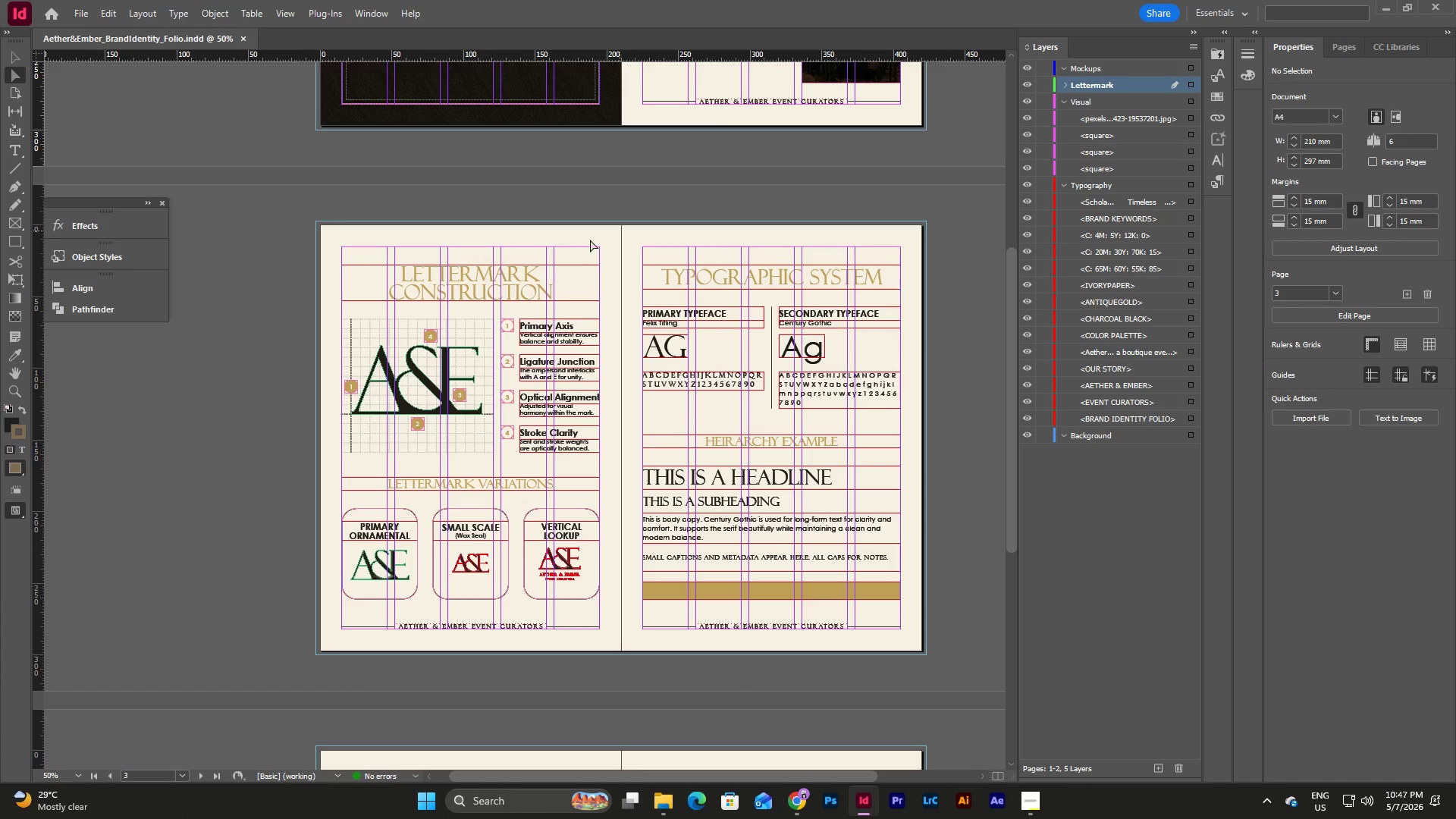 
left_click([581, 252])
 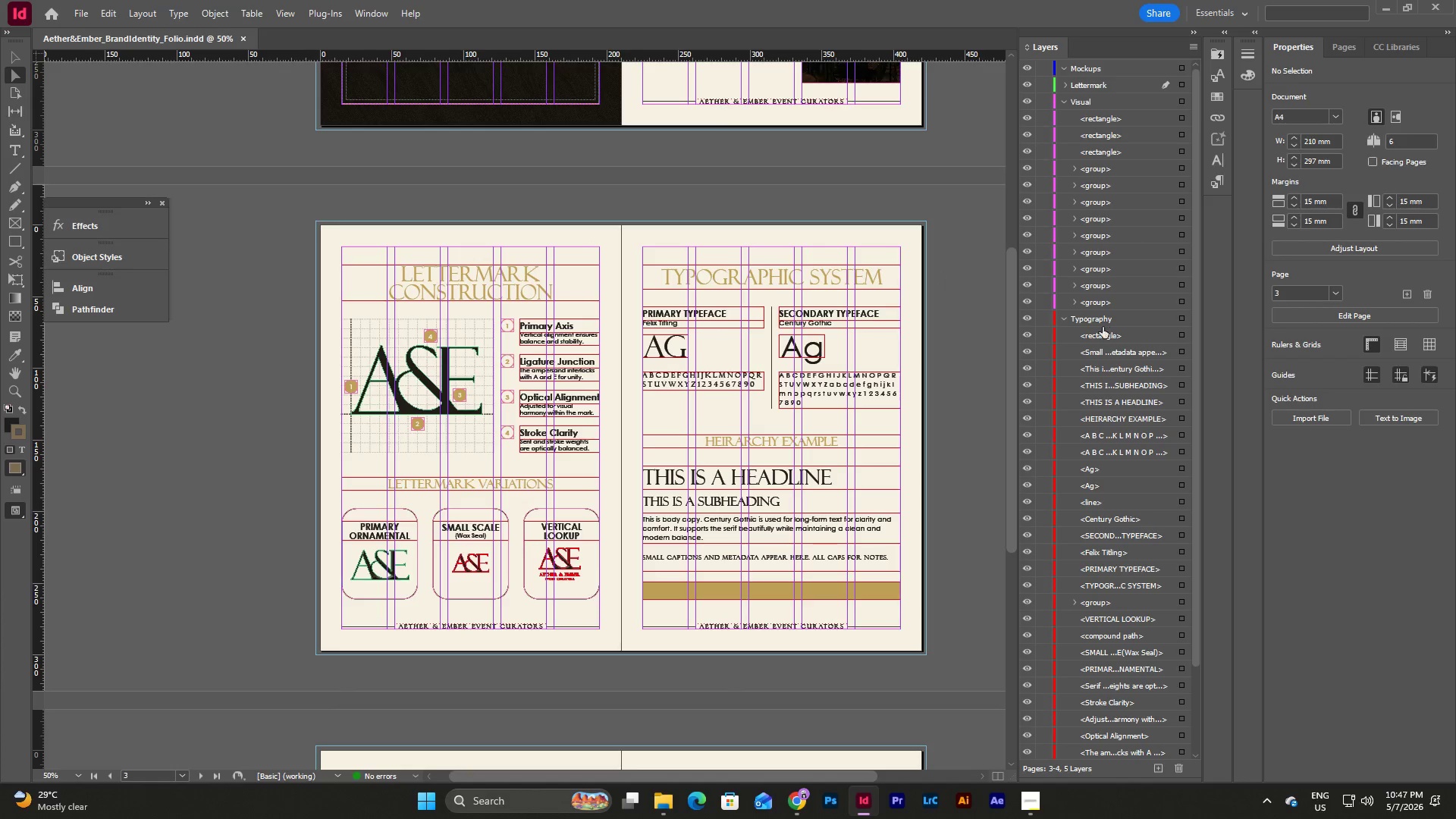 
scroll: coordinate [1086, 327], scroll_direction: up, amount: 3.0
 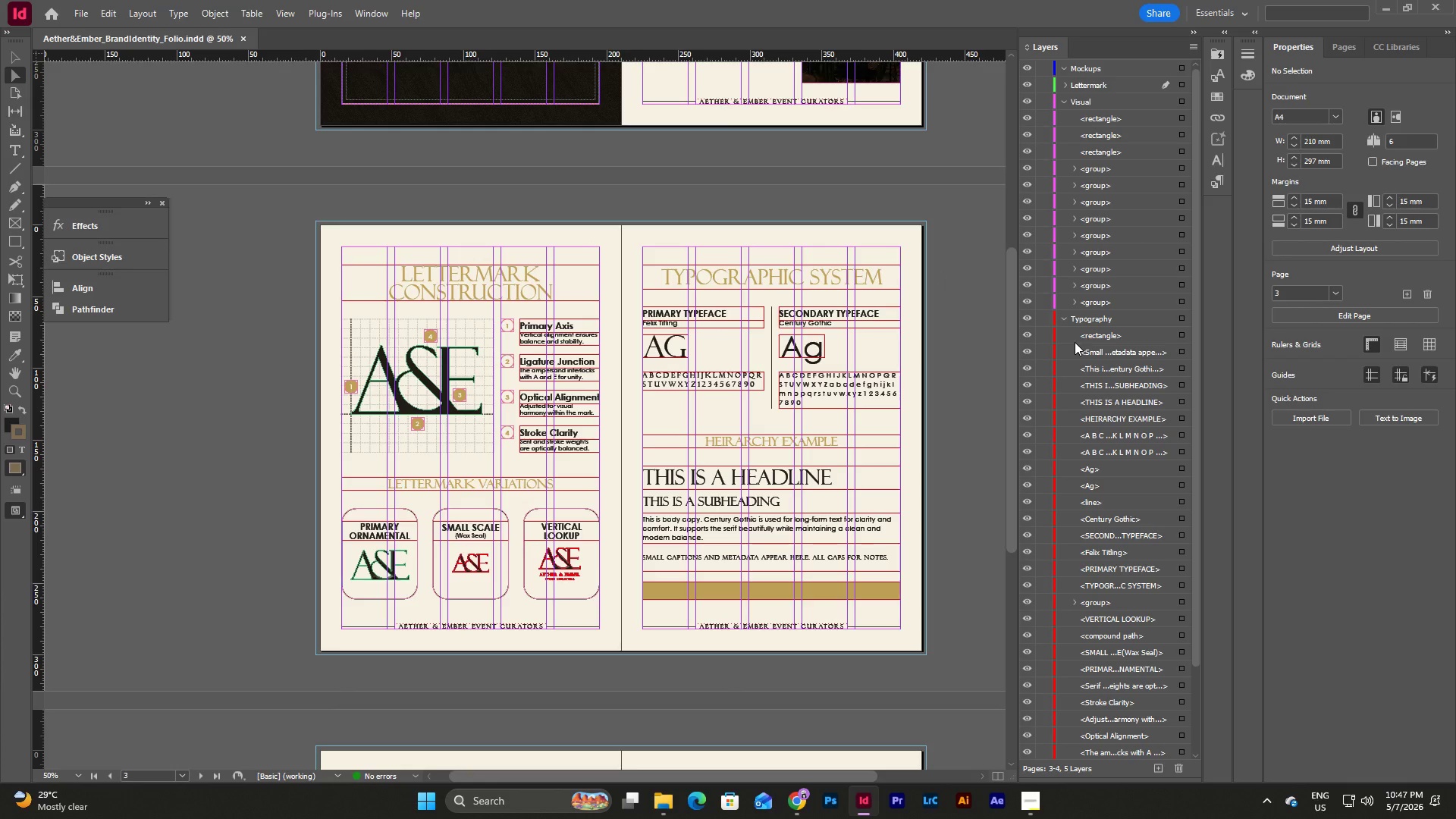 
scroll: coordinate [1082, 342], scroll_direction: down, amount: 8.0
 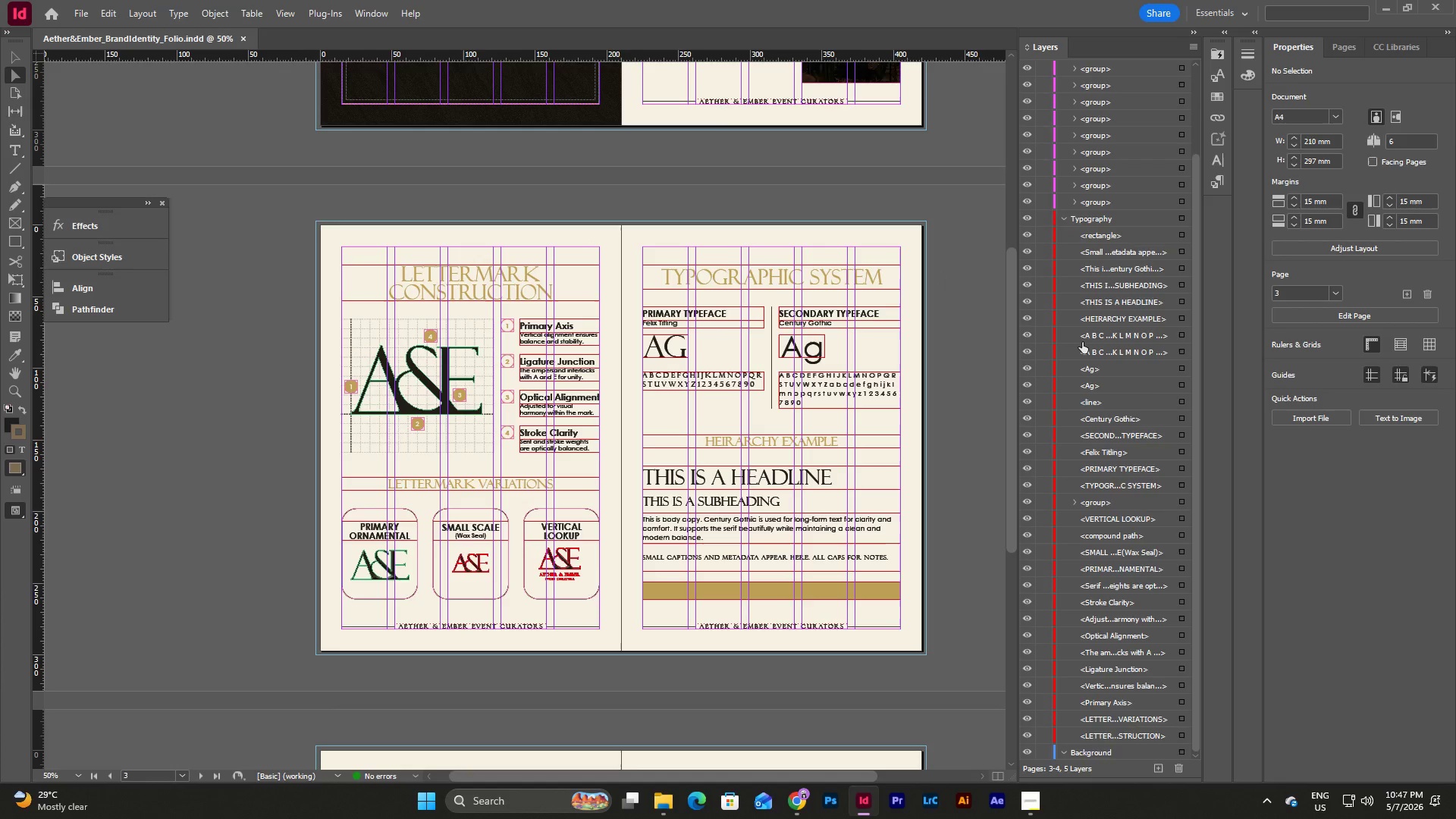 
scroll: coordinate [1082, 342], scroll_direction: up, amount: 4.0
 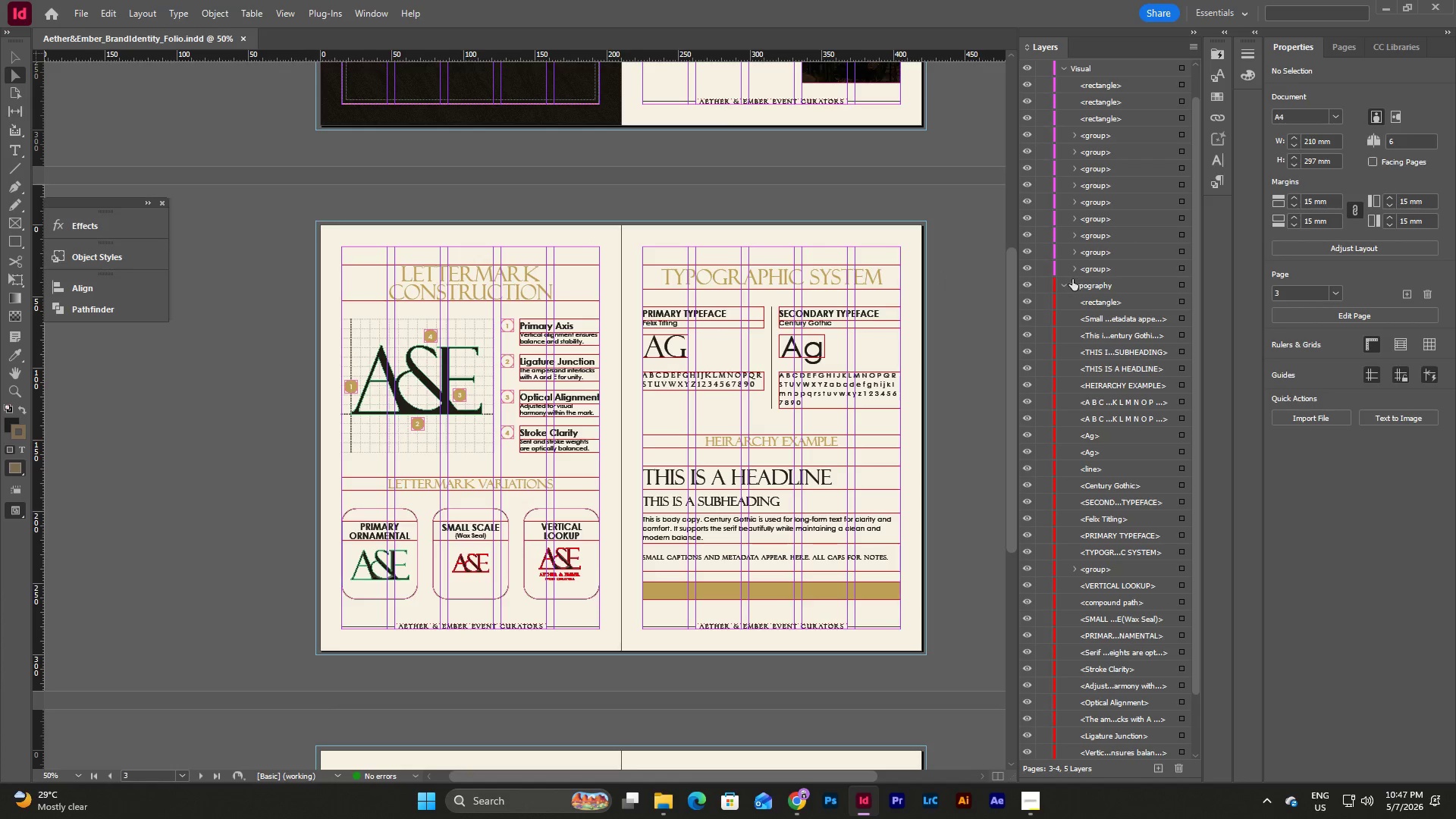 
left_click([1072, 279])
 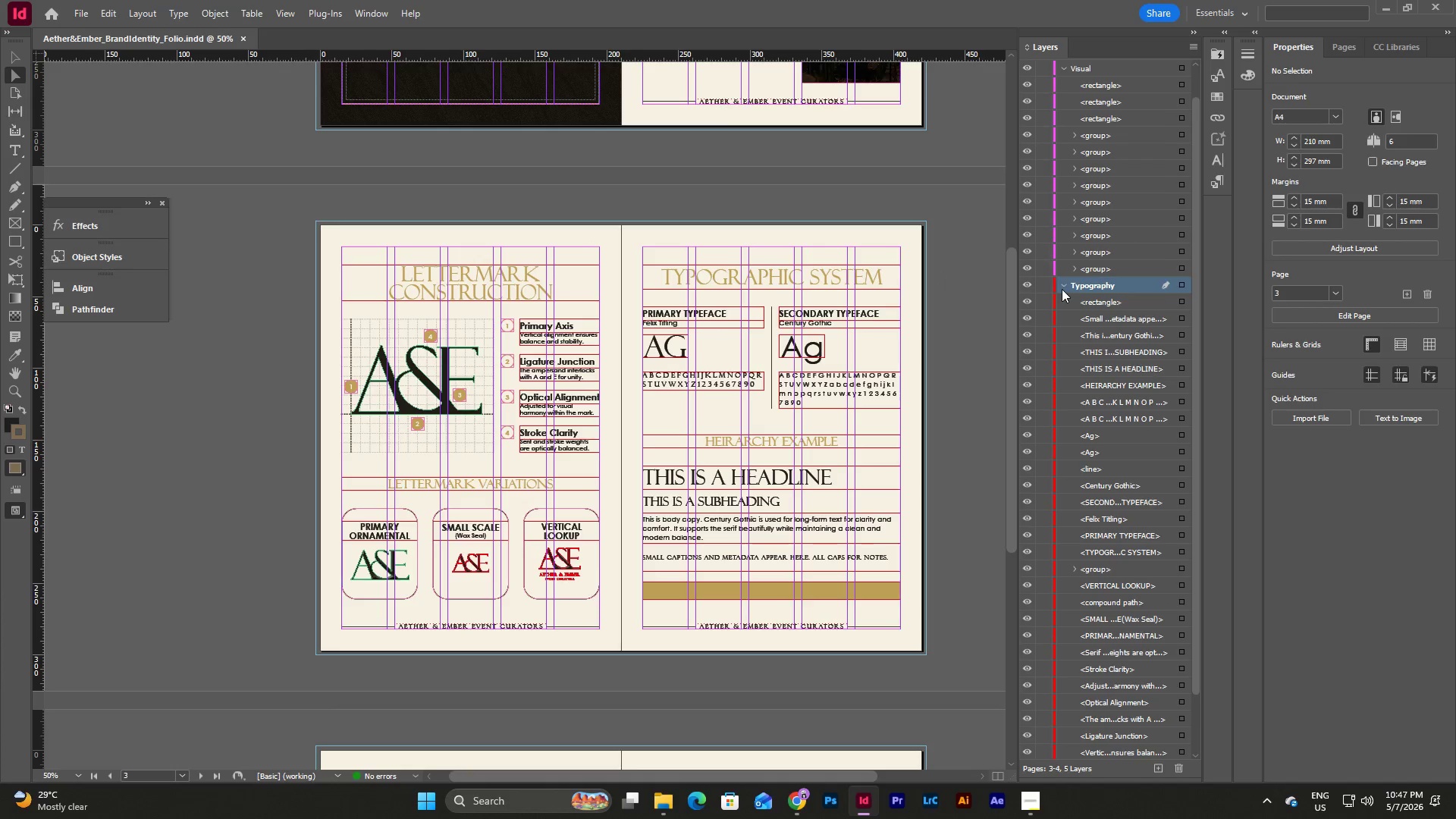 
left_click([1061, 289])
 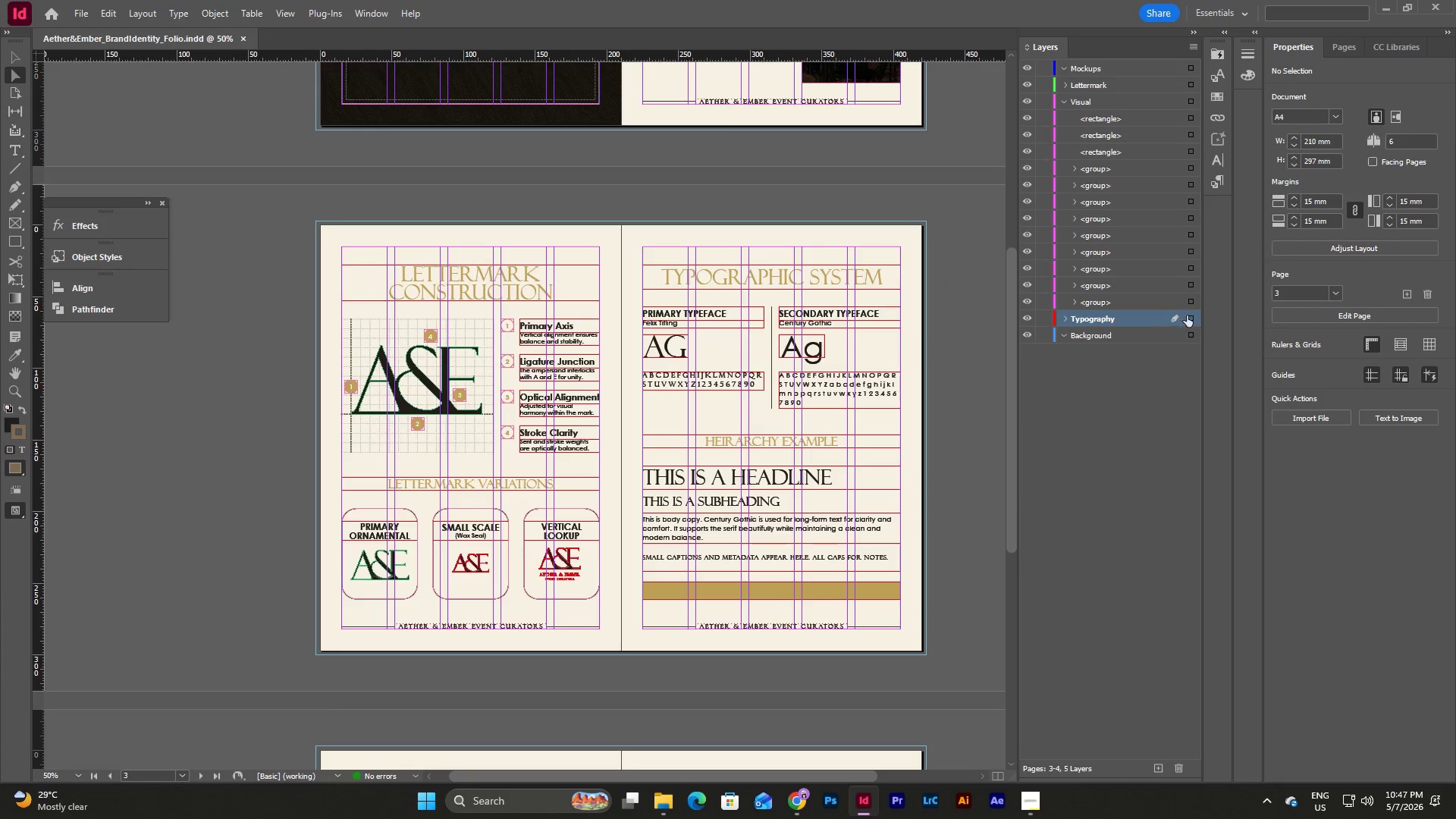 
left_click([1193, 316])
 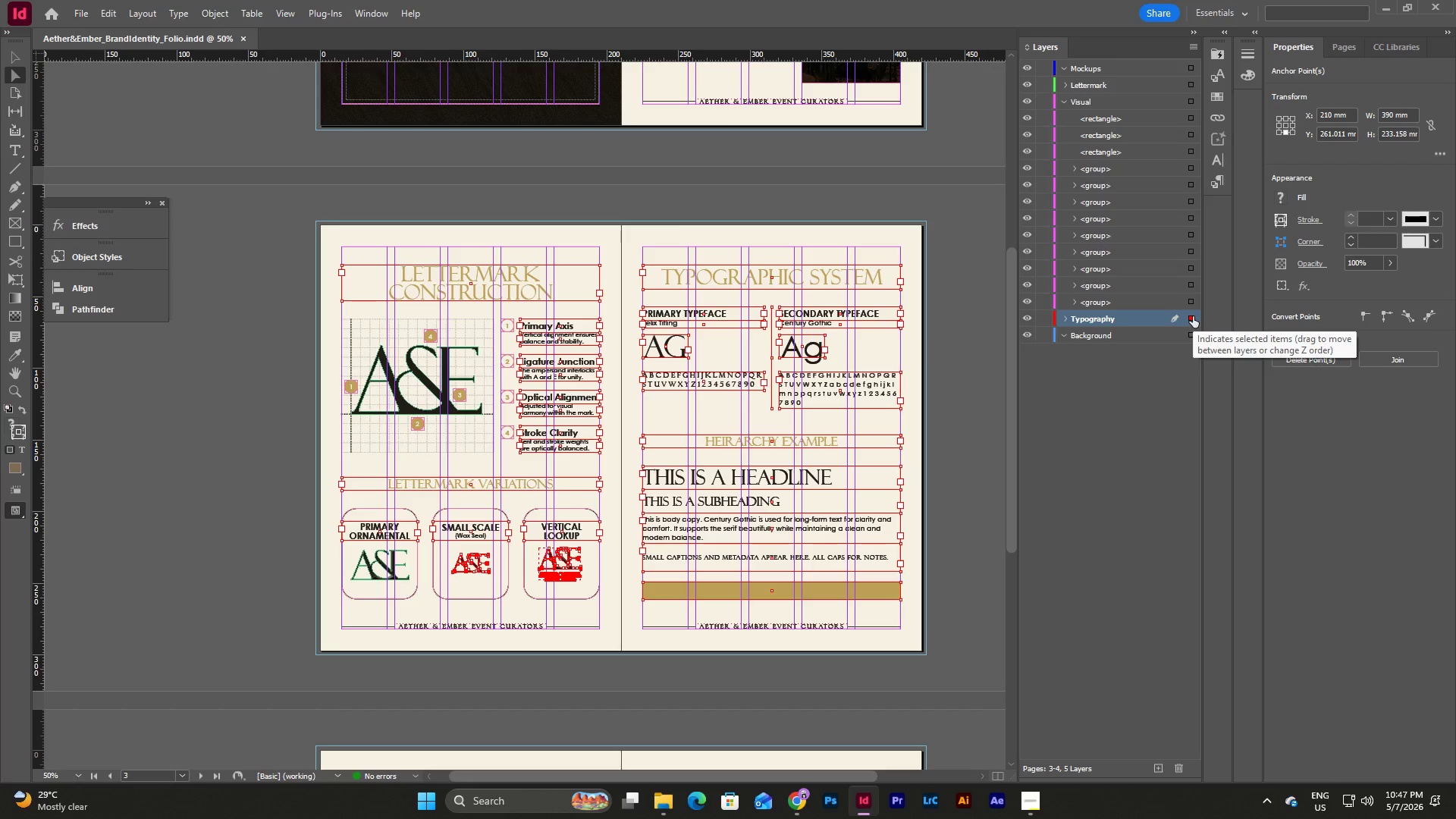 
left_click([1193, 316])
 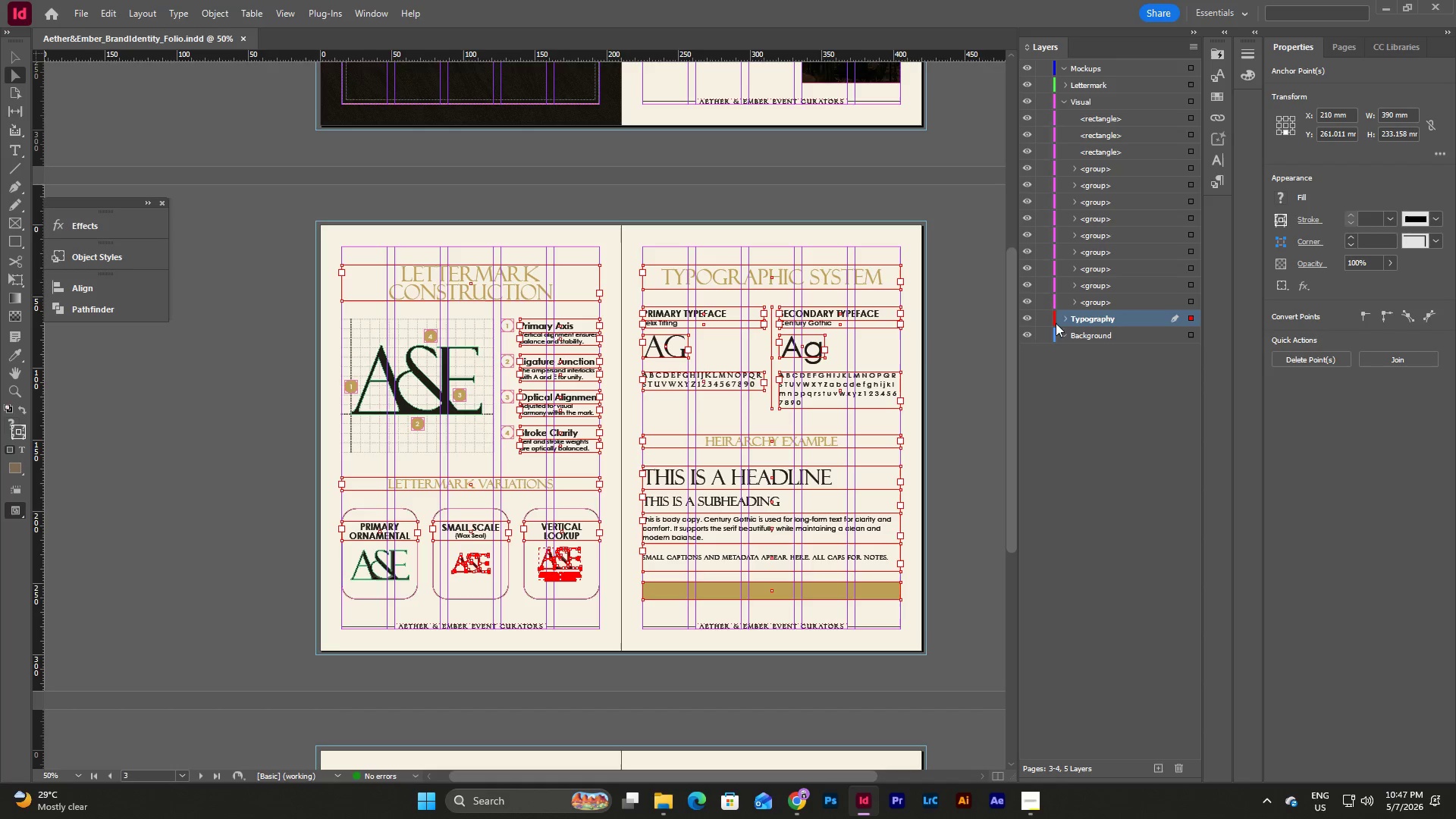 
left_click([1062, 322])
 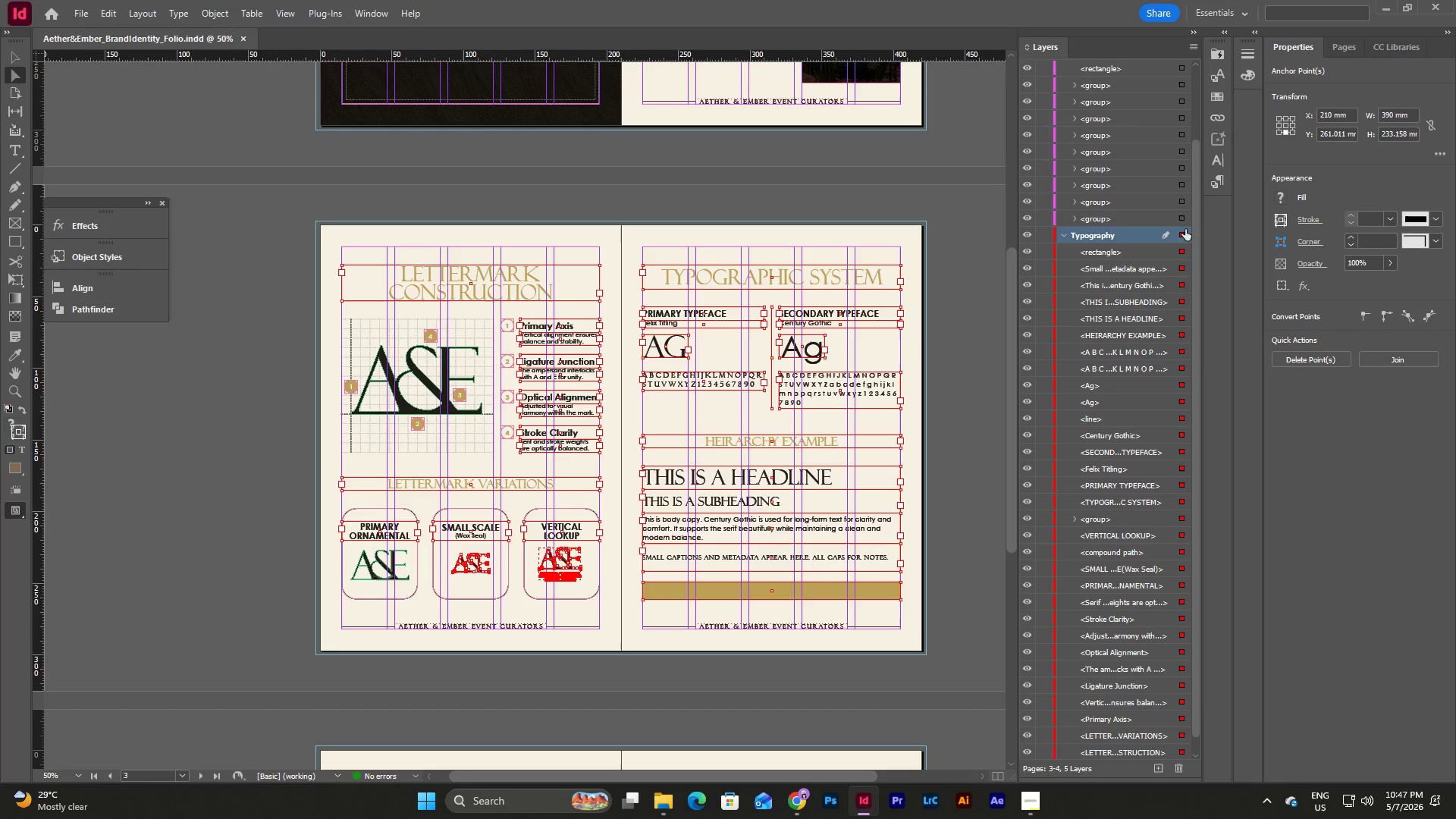 
left_click([1181, 228])
 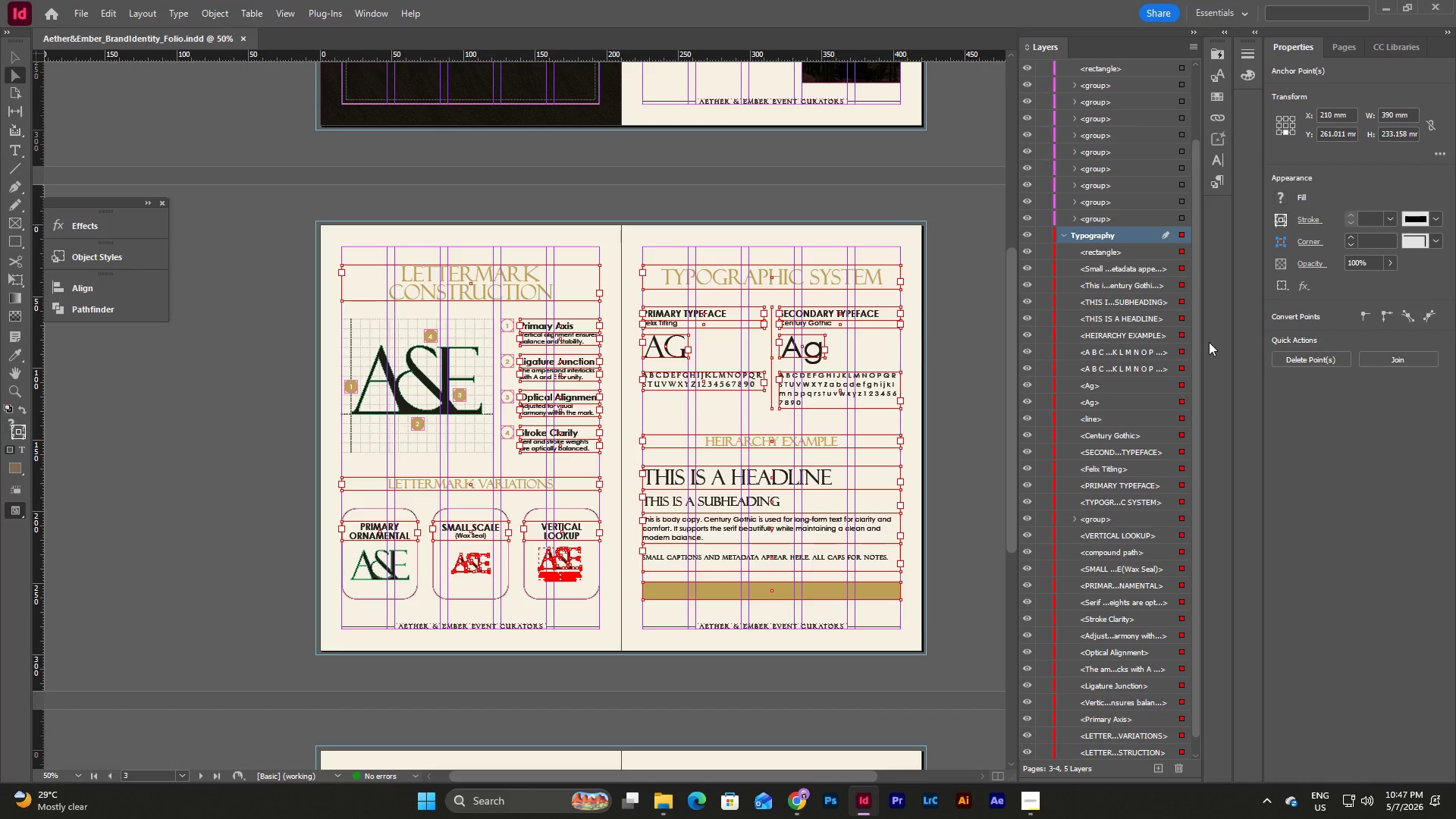 
left_click([1209, 342])
 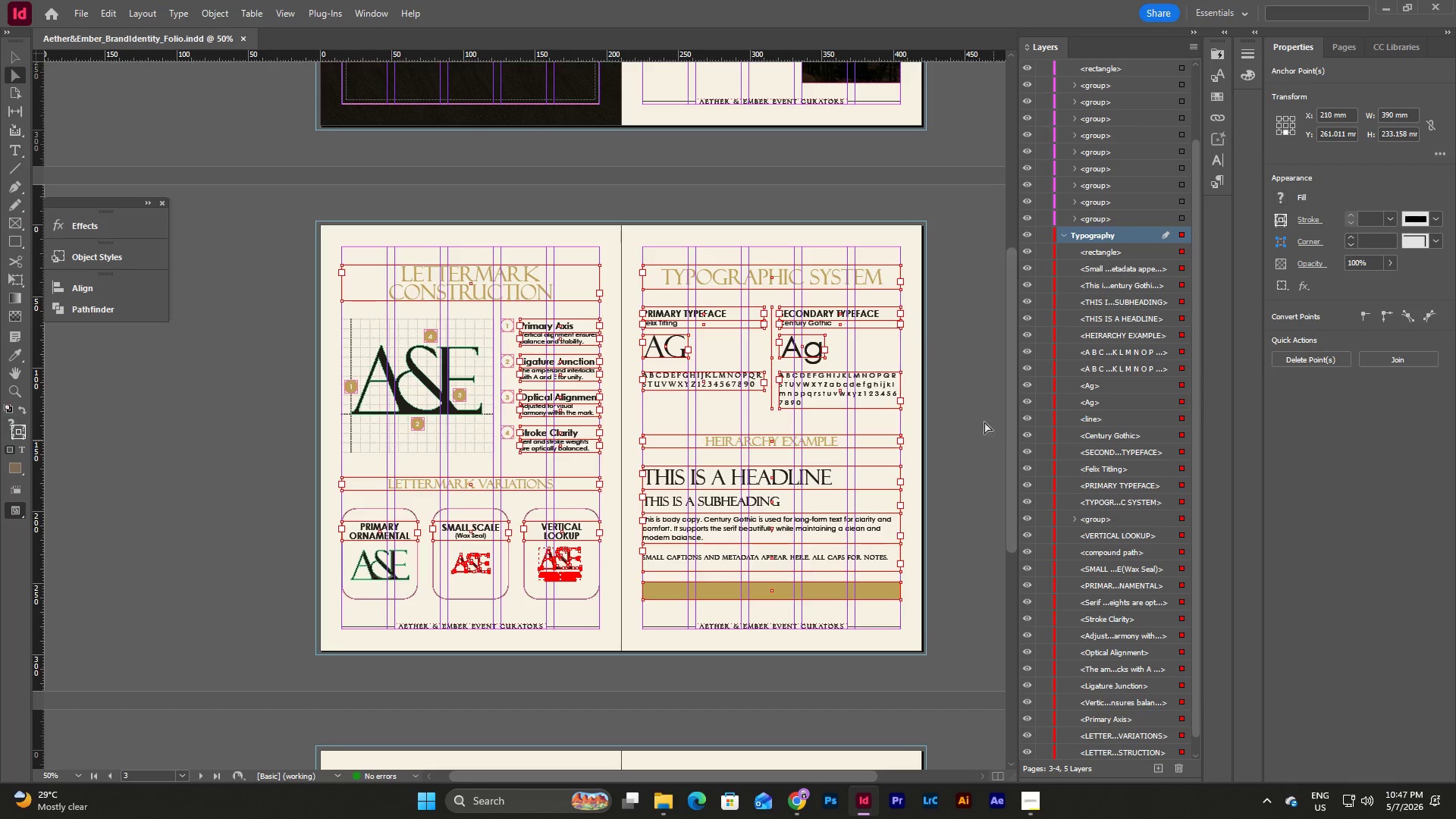 
left_click([966, 409])
 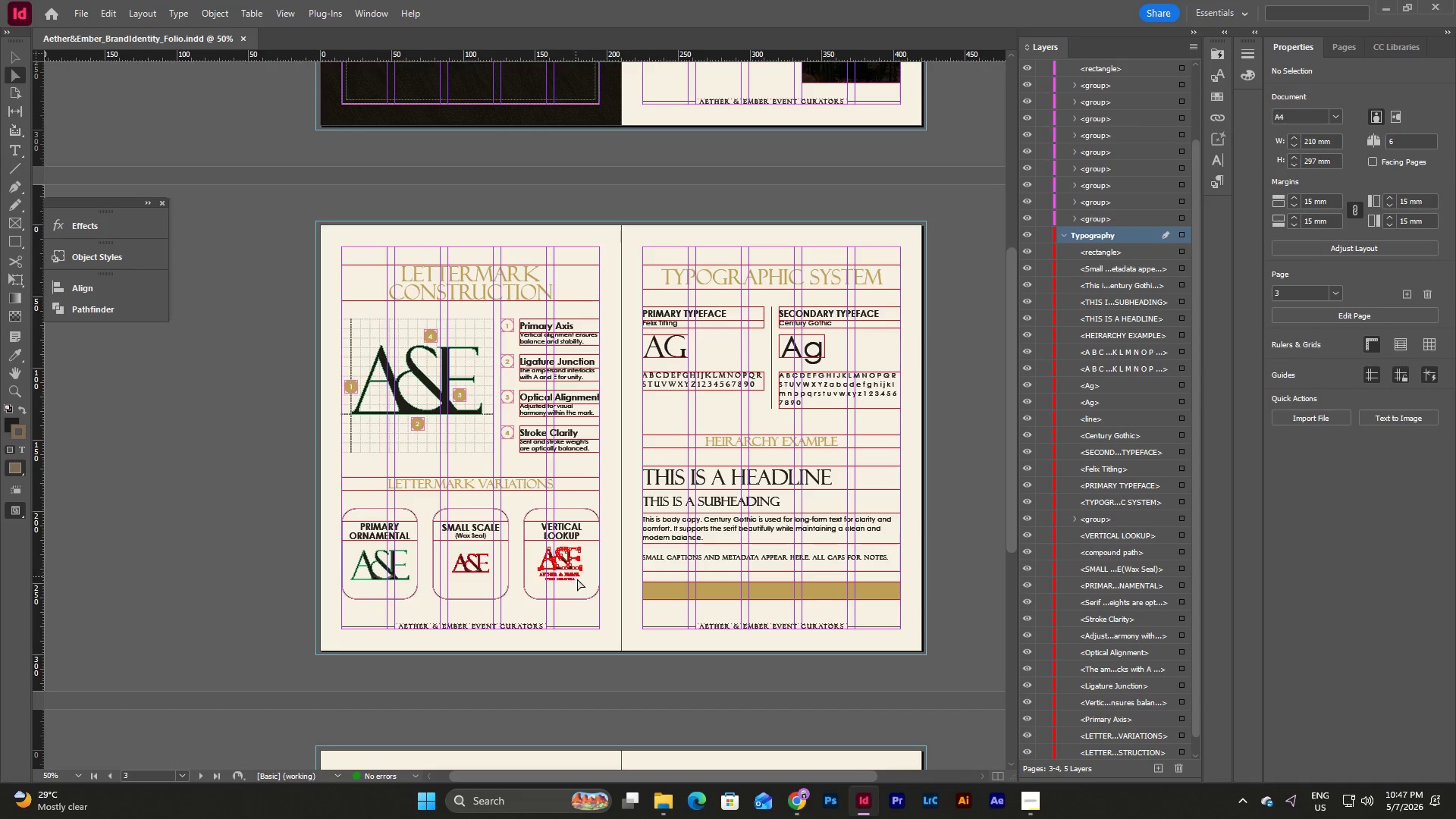 
left_click_drag(start_coordinate=[579, 581], to_coordinate=[560, 563])
 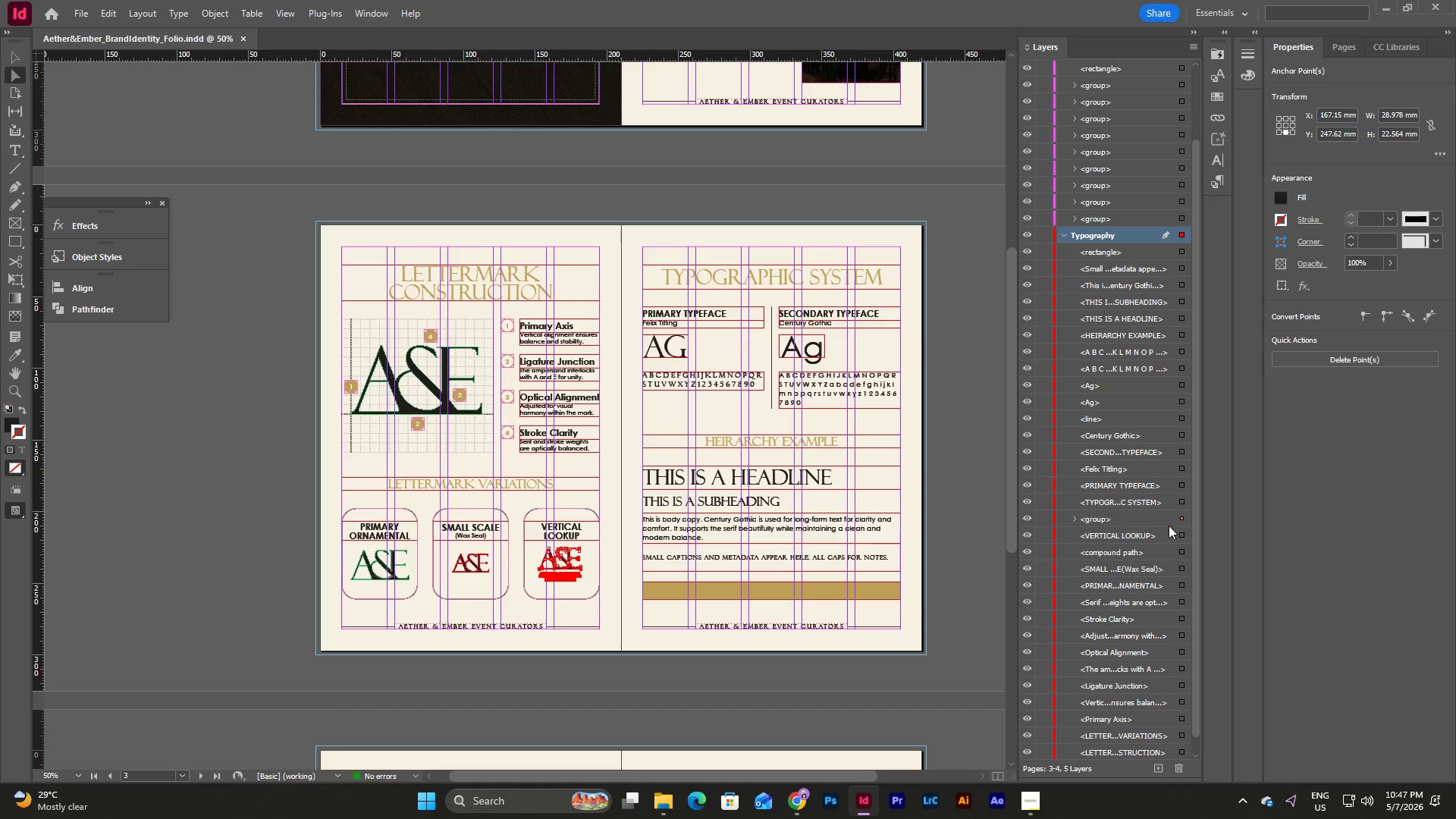 
left_click_drag(start_coordinate=[1106, 523], to_coordinate=[1100, 228])
 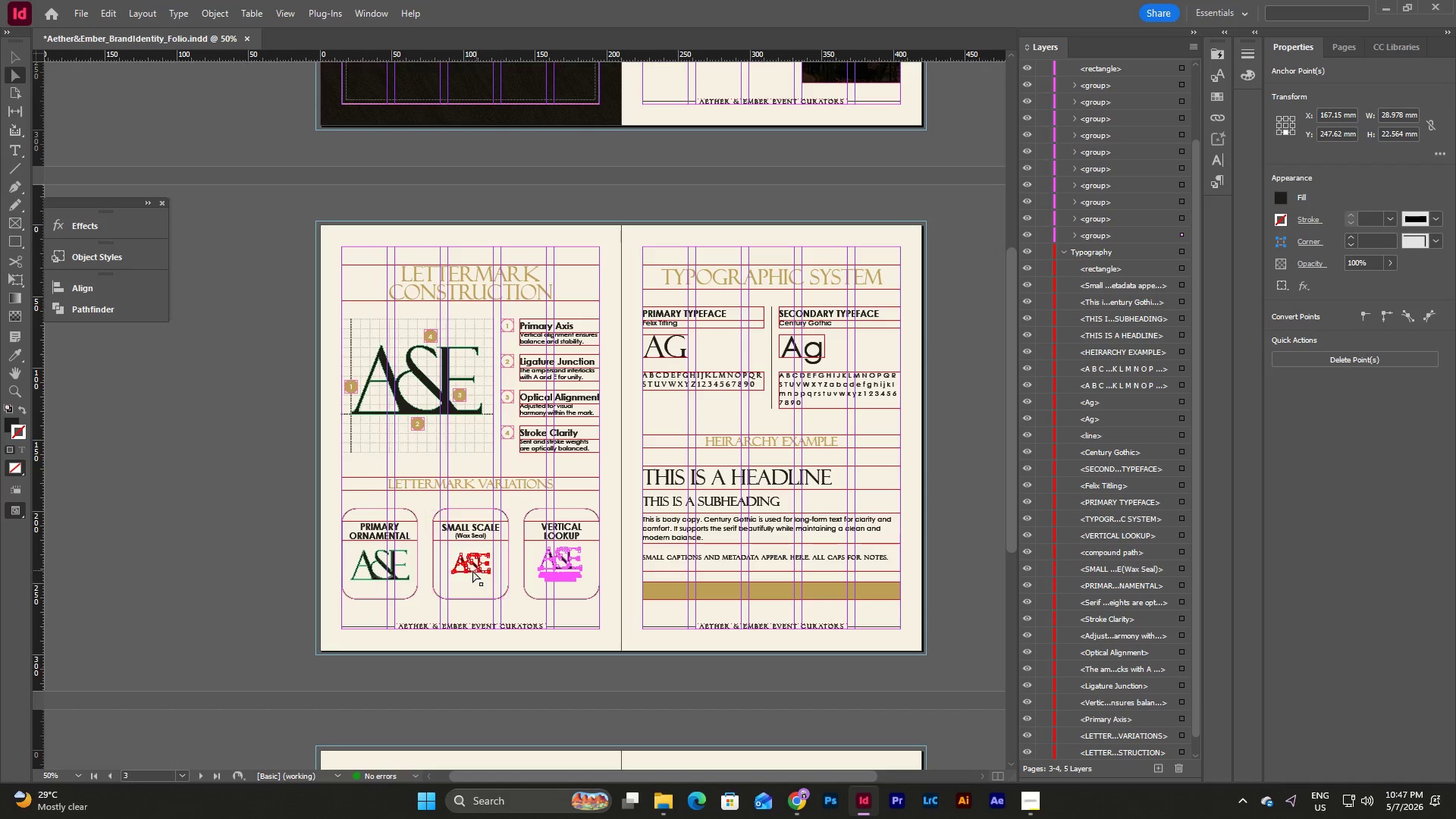 
left_click([472, 570])
 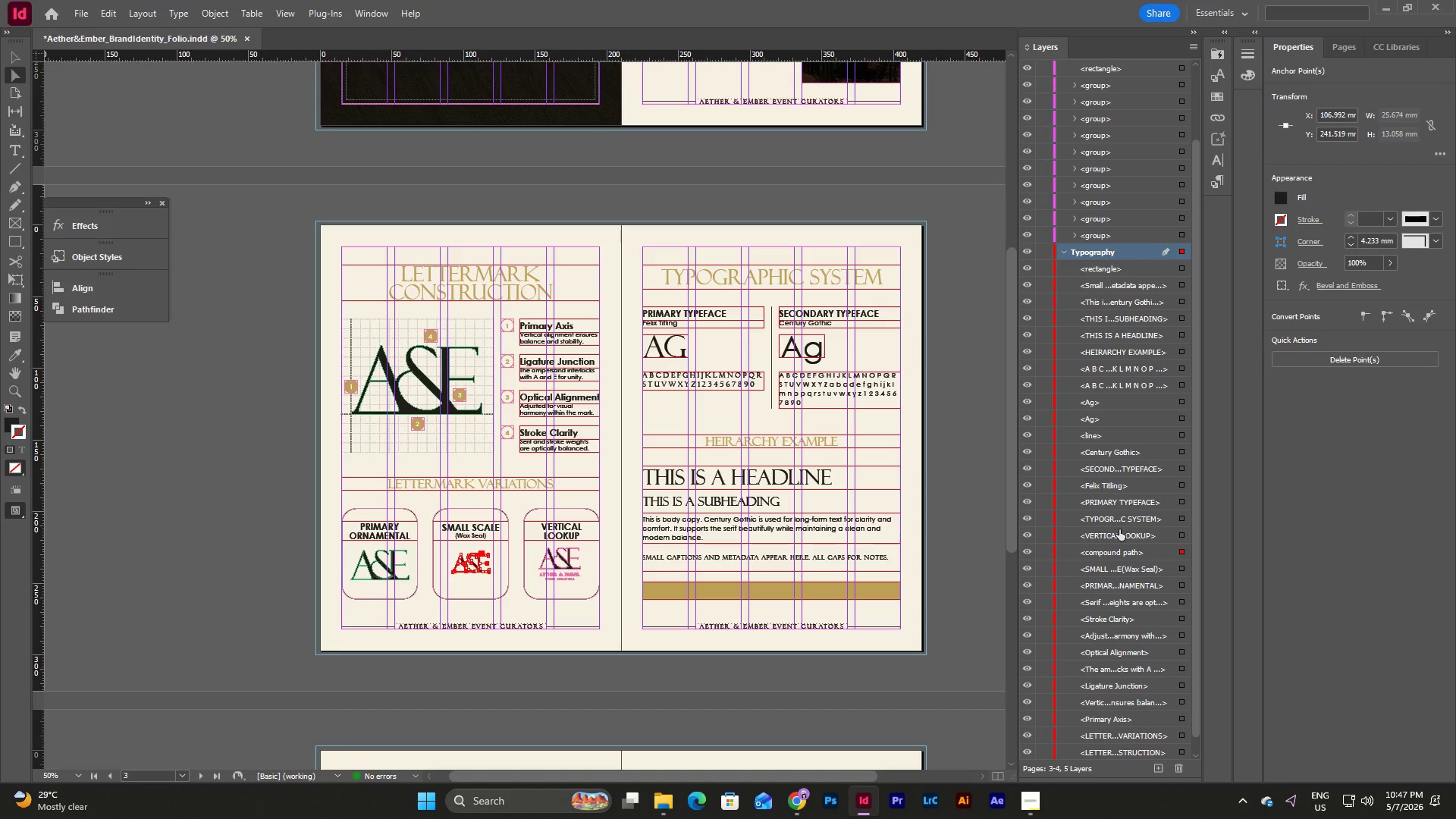 
left_click_drag(start_coordinate=[1119, 555], to_coordinate=[1125, 244])
 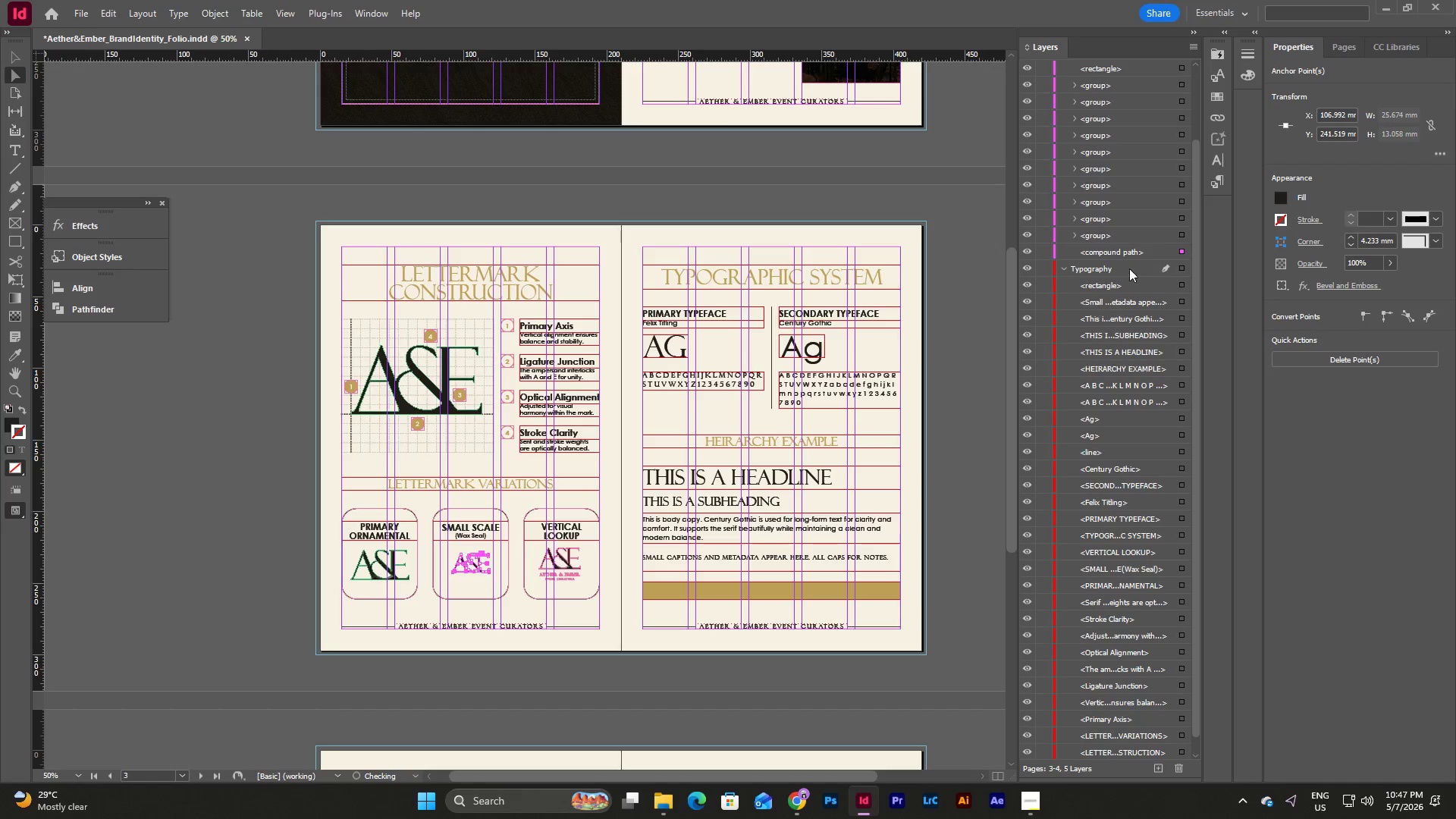 
scroll: coordinate [1129, 268], scroll_direction: up, amount: 5.0
 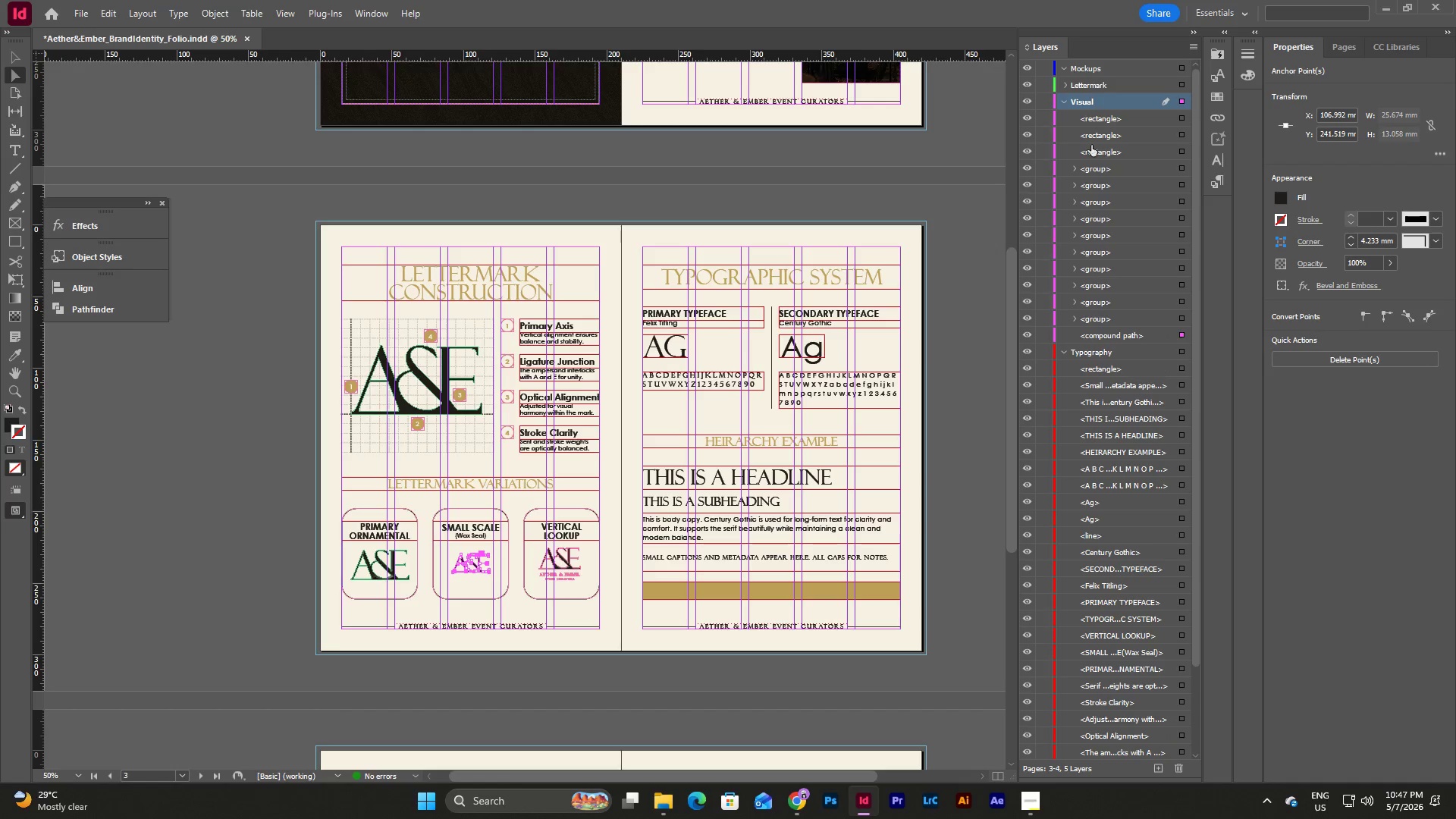 
left_click_drag(start_coordinate=[1094, 321], to_coordinate=[1119, 92])
 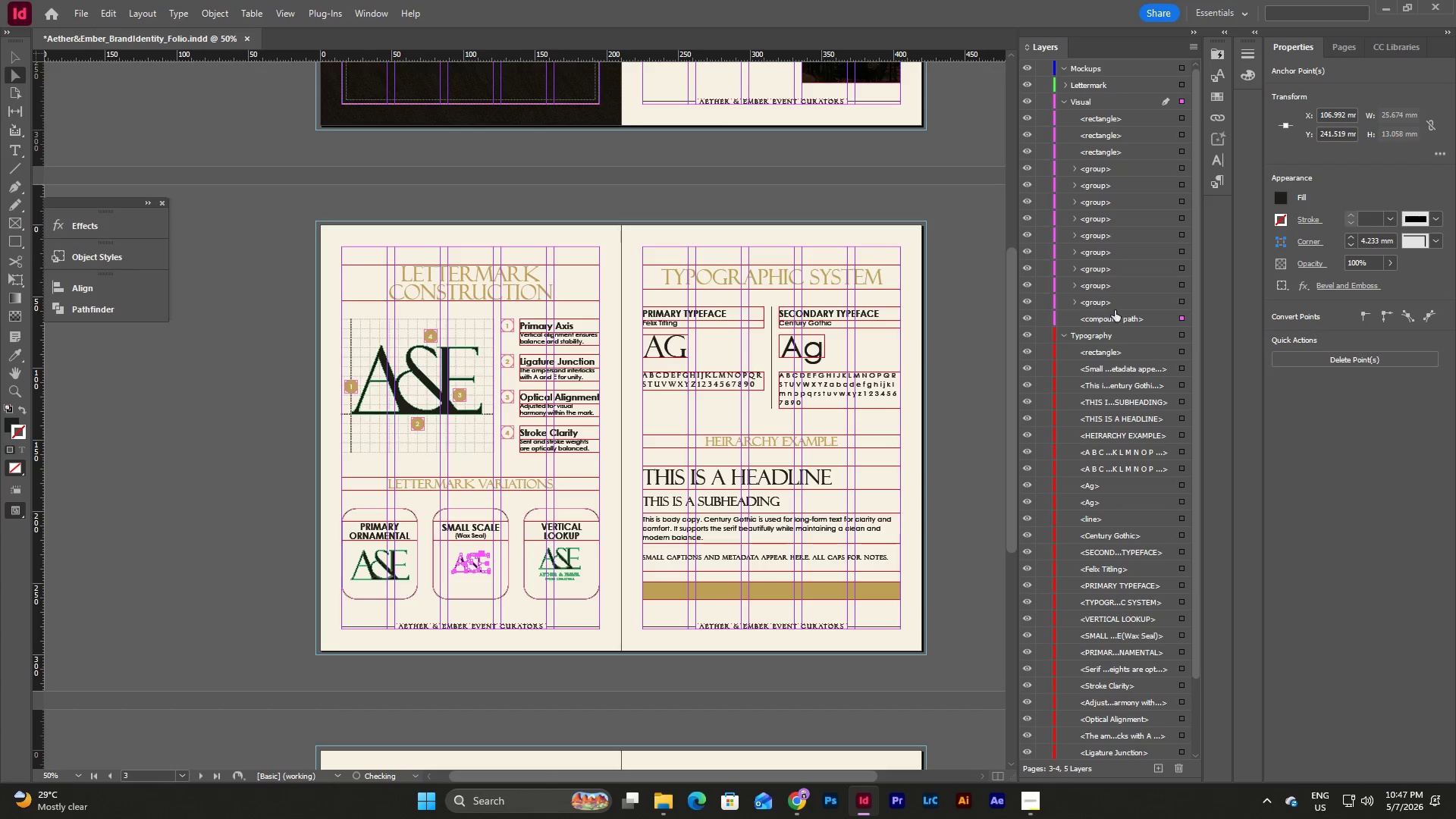 
left_click_drag(start_coordinate=[1112, 317], to_coordinate=[1120, 88])
 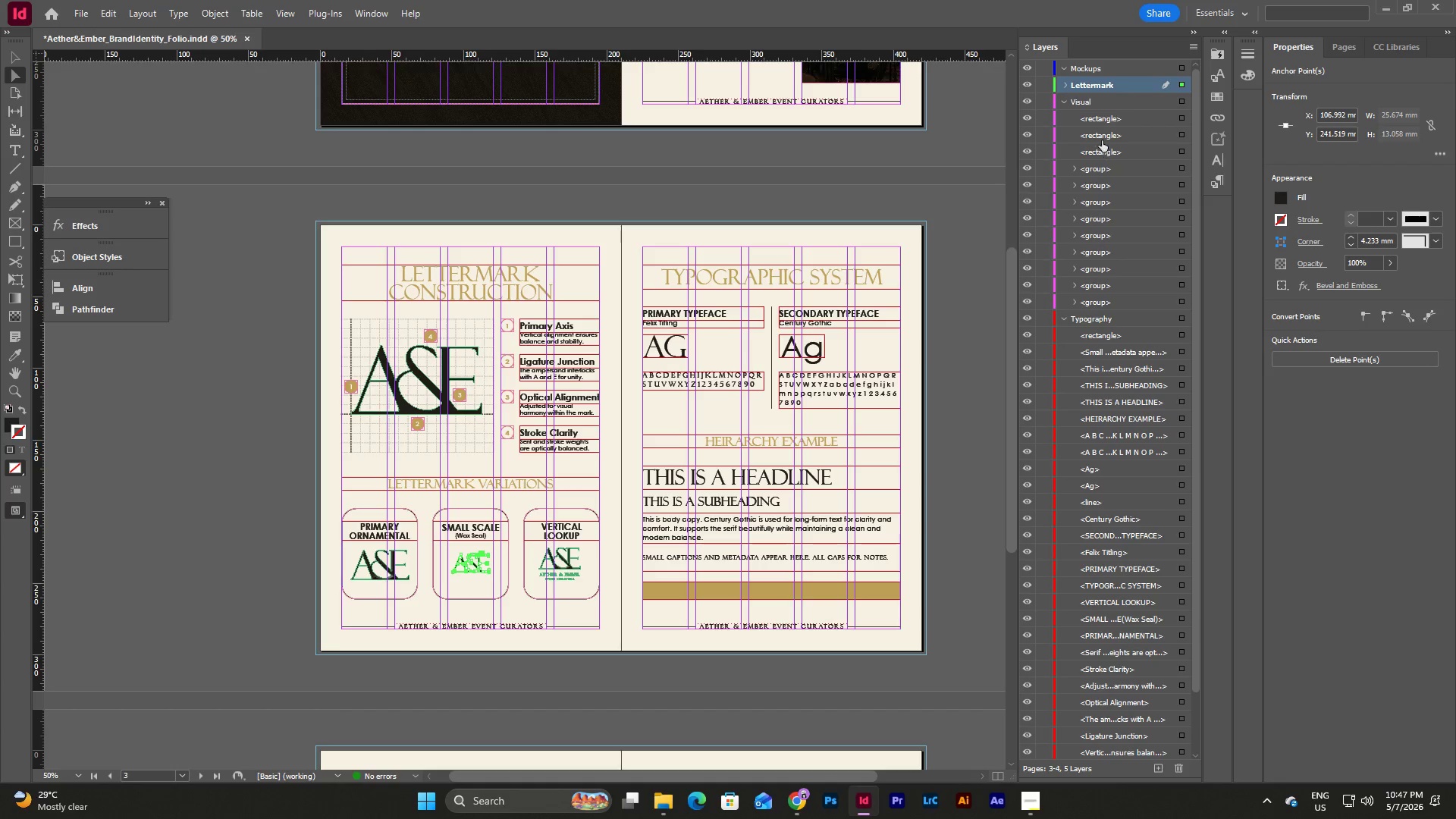 
left_click([1068, 78])
 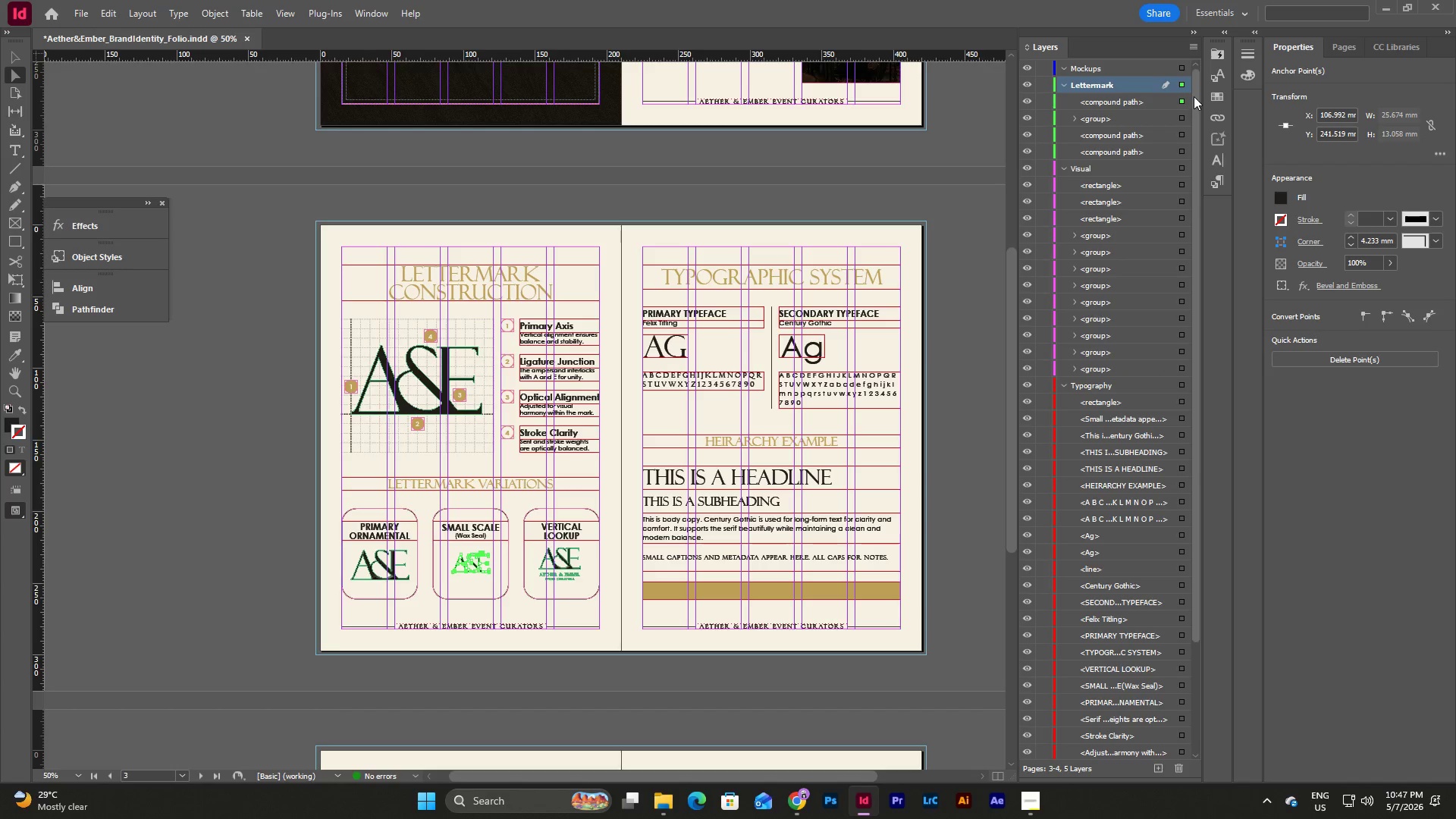 
left_click([1186, 83])
 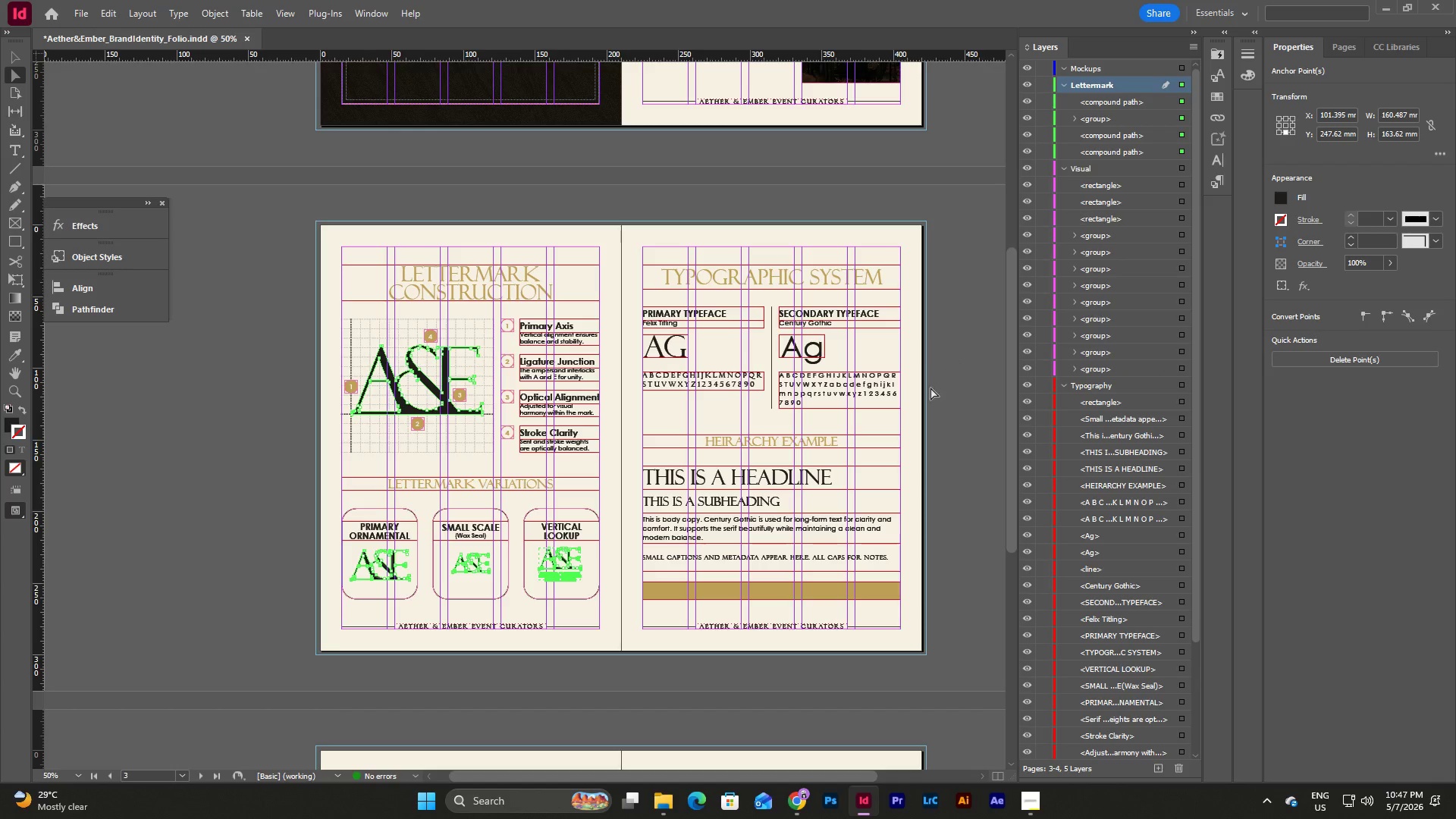 
left_click([946, 380])
 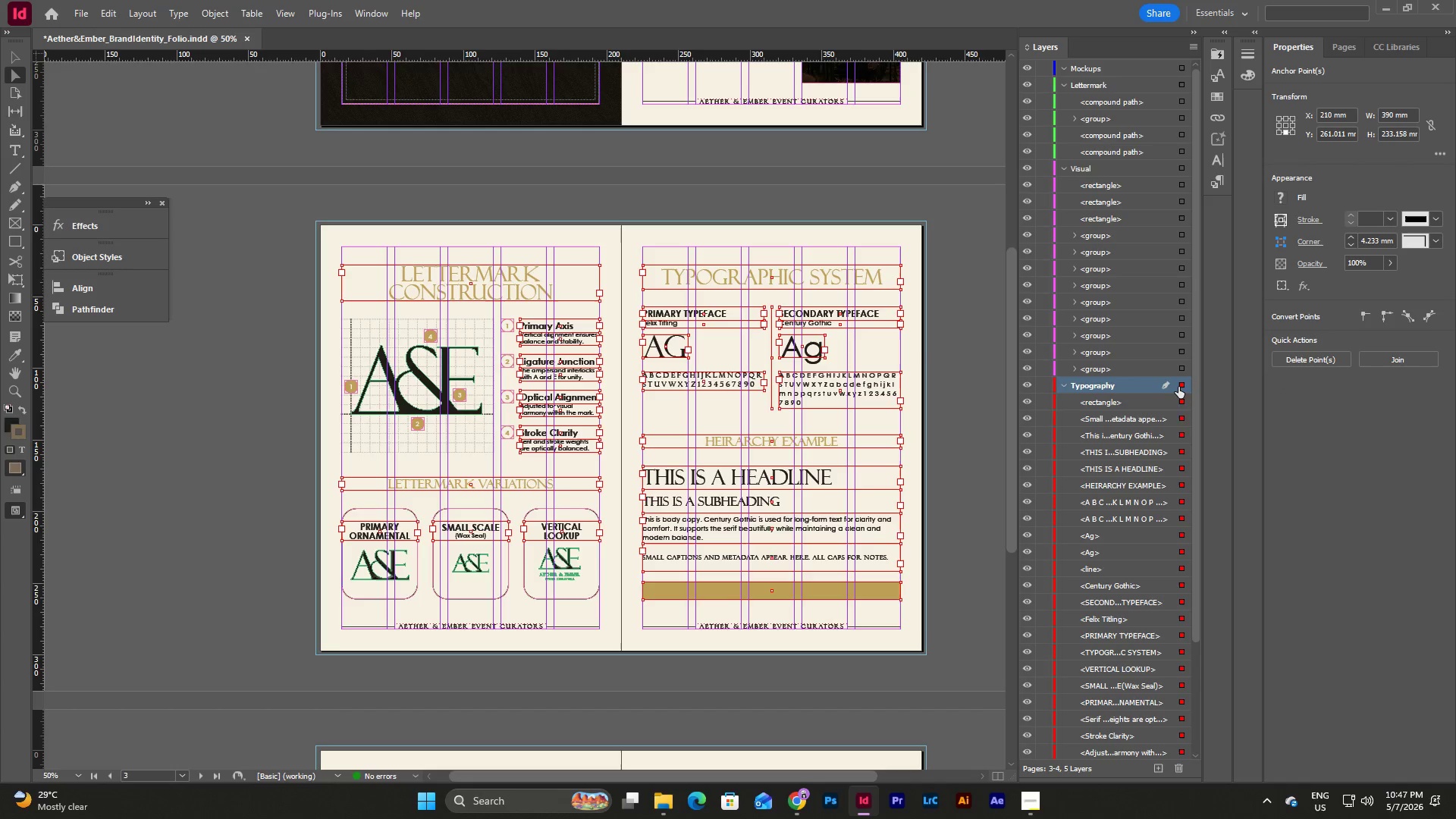 
left_click([1178, 387])
 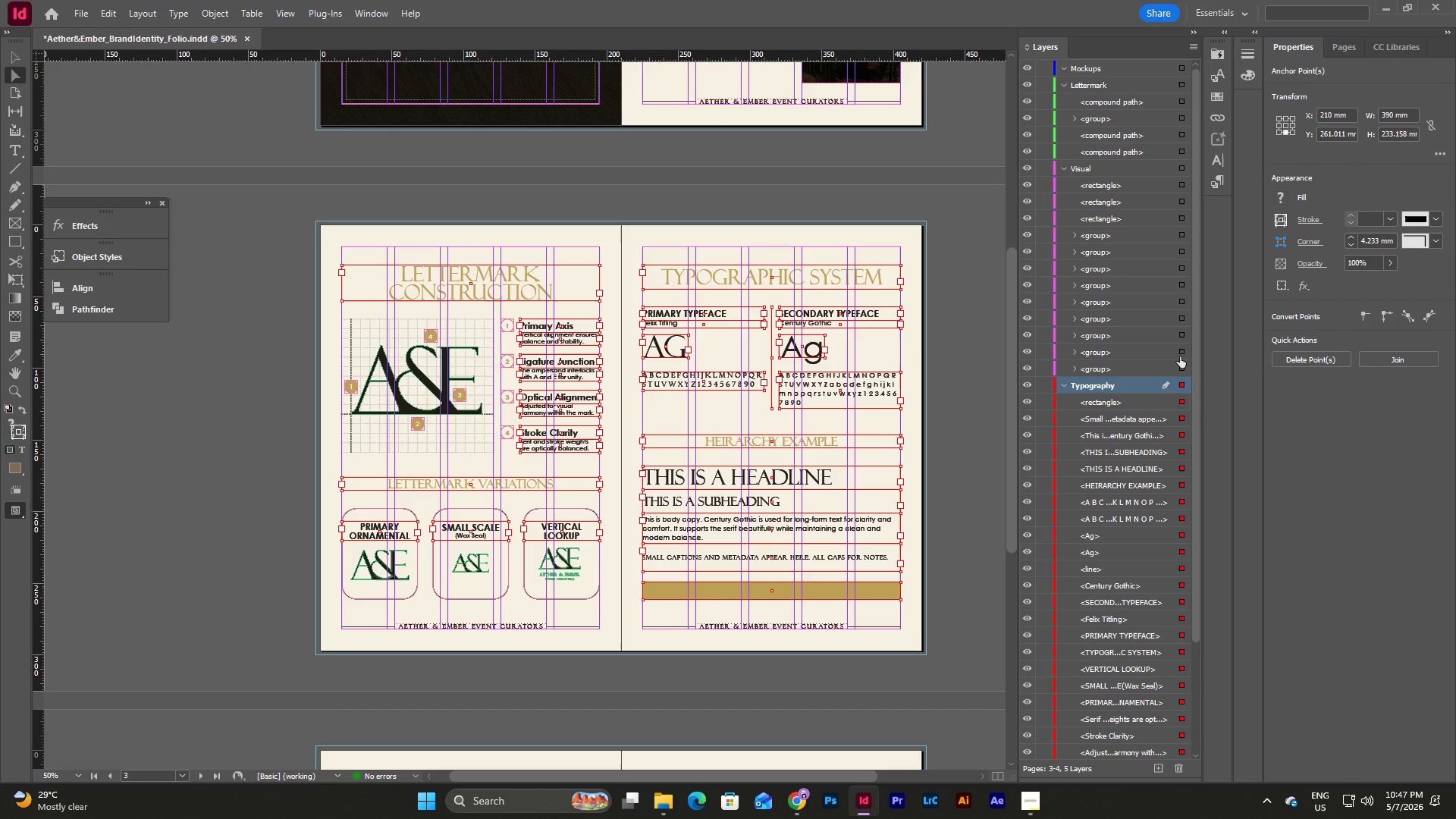 
wait(5.98)
 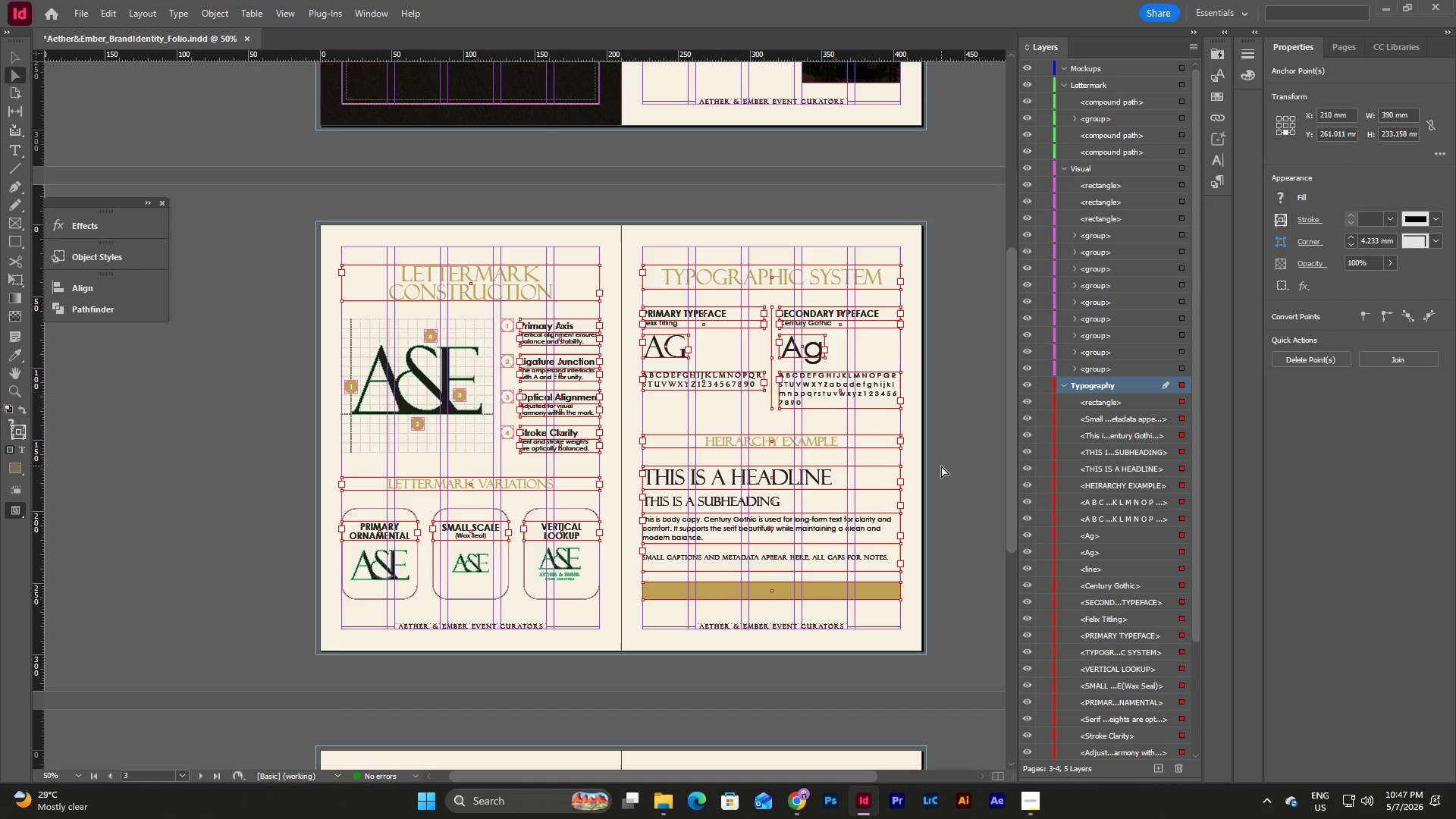 
left_click([1185, 165])
 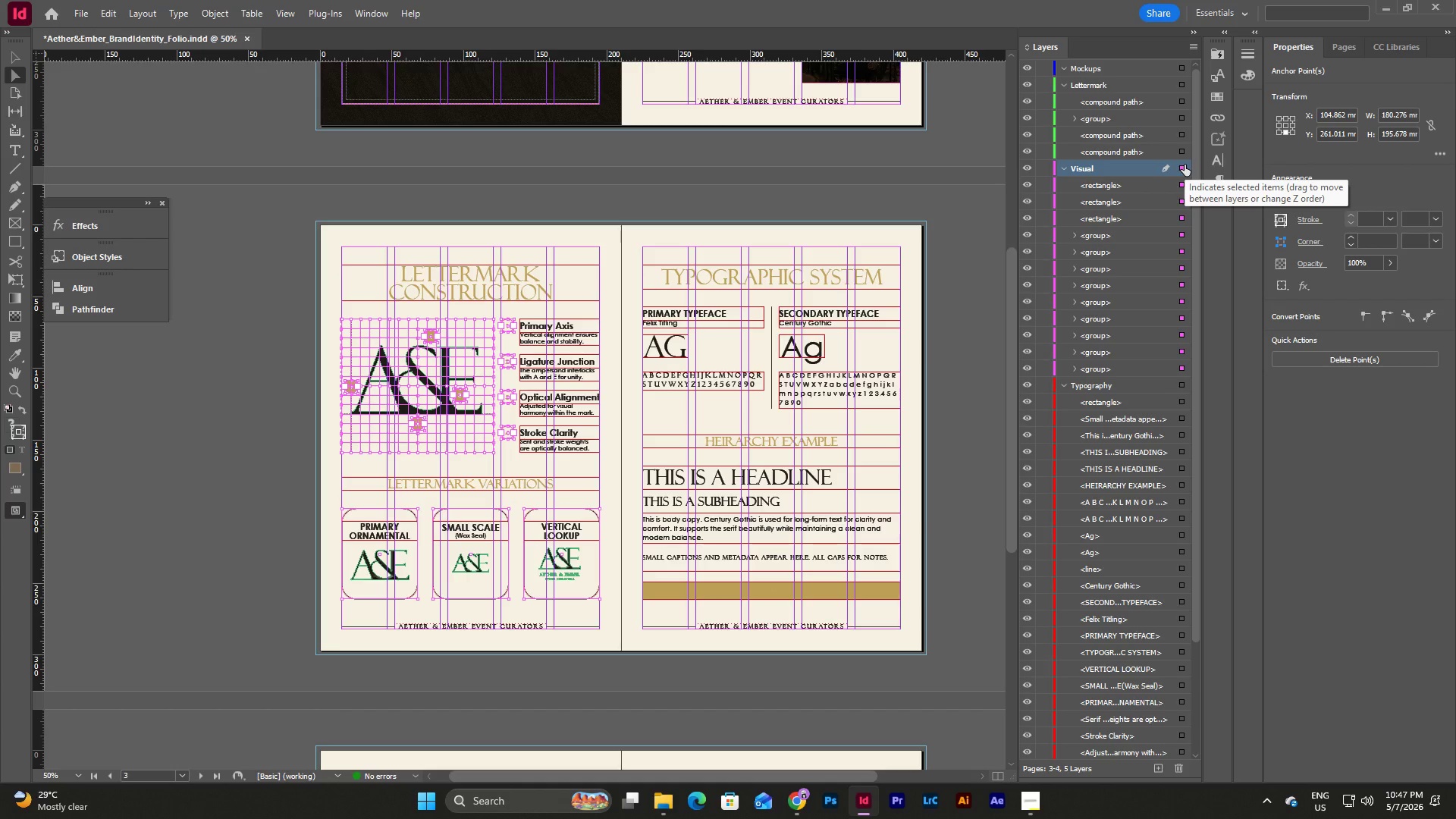 
scroll: coordinate [1122, 319], scroll_direction: up, amount: 5.0
 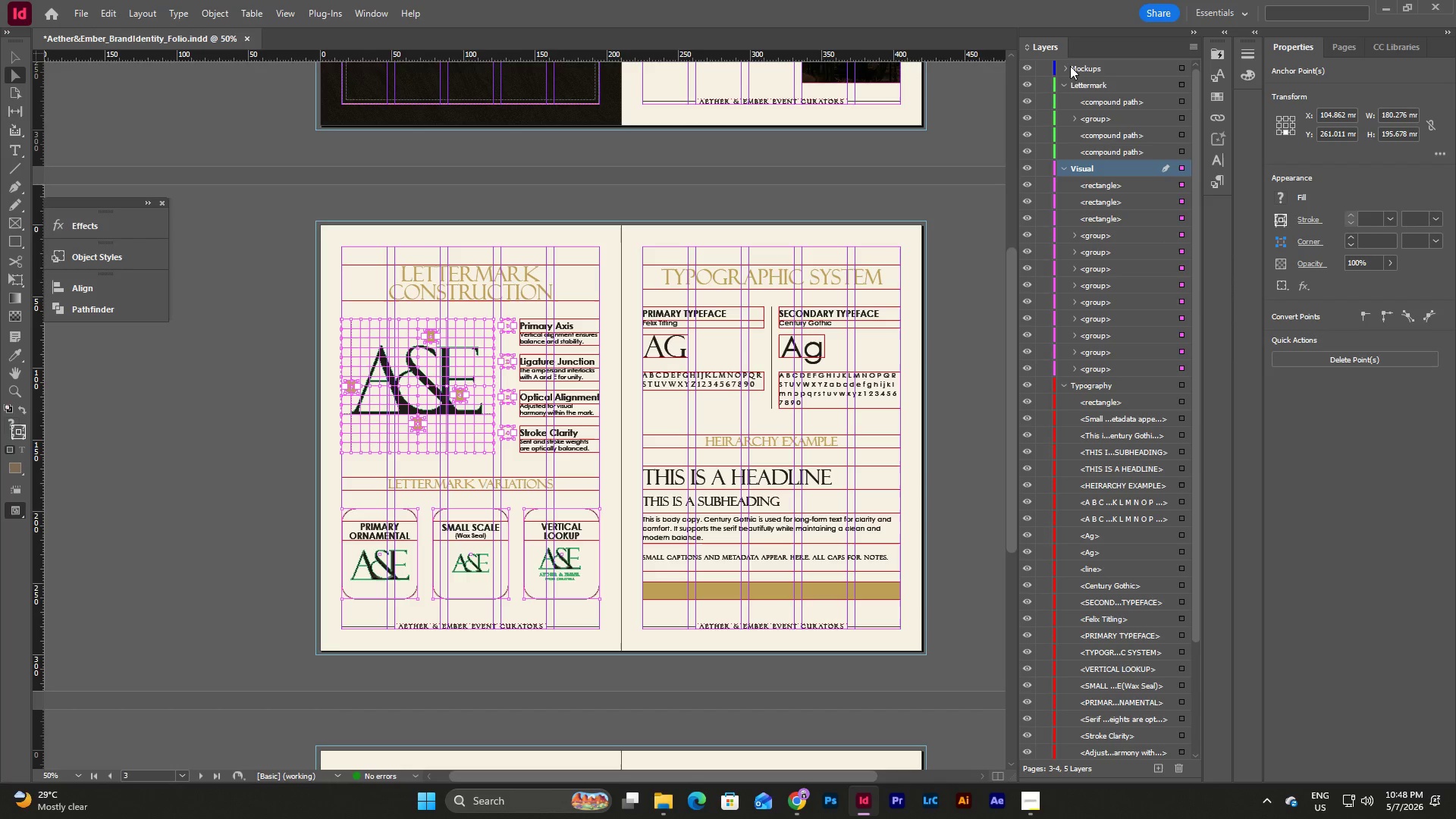 
double_click([1070, 66])
 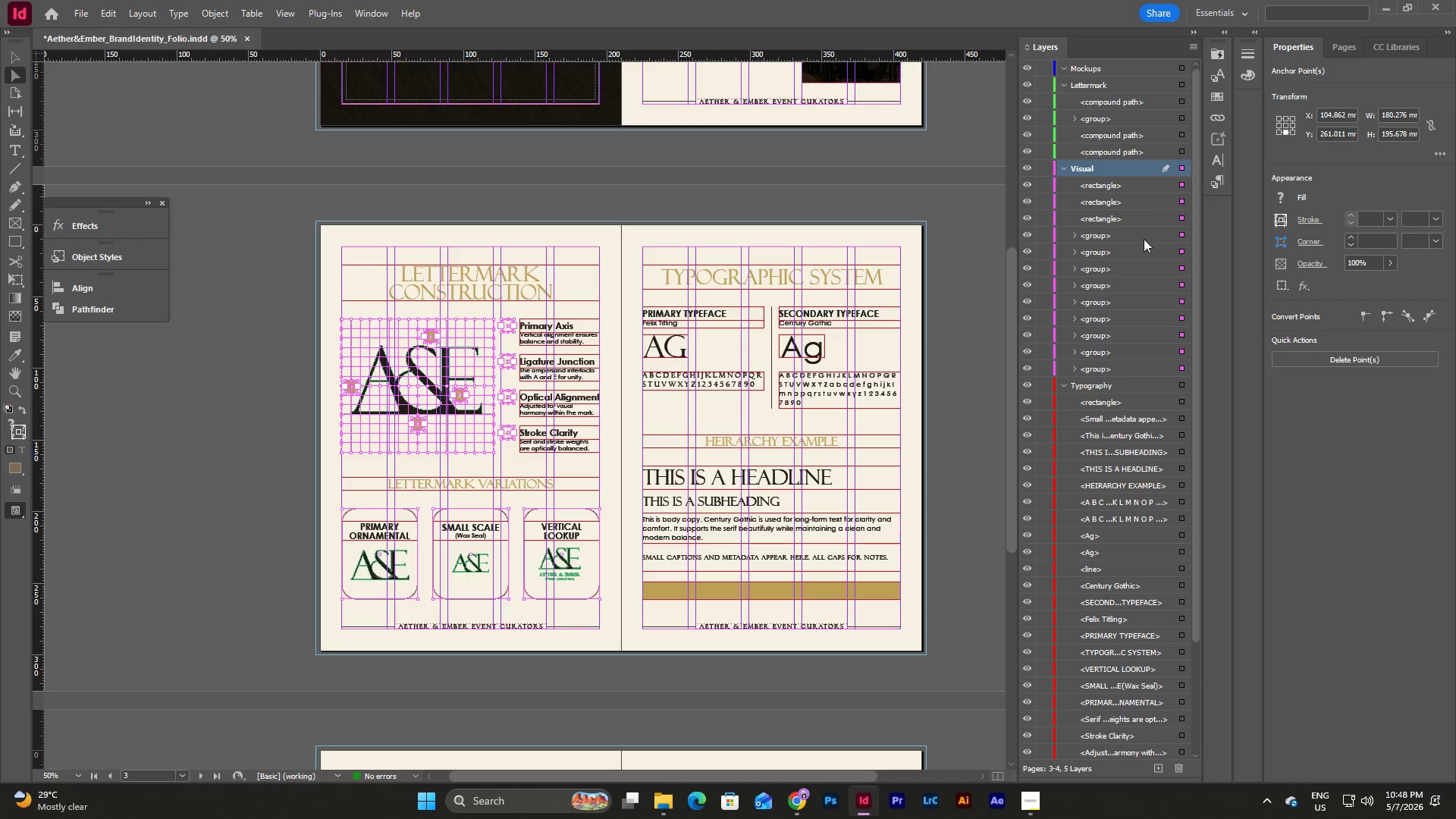 
scroll: coordinate [1144, 403], scroll_direction: down, amount: 15.0
 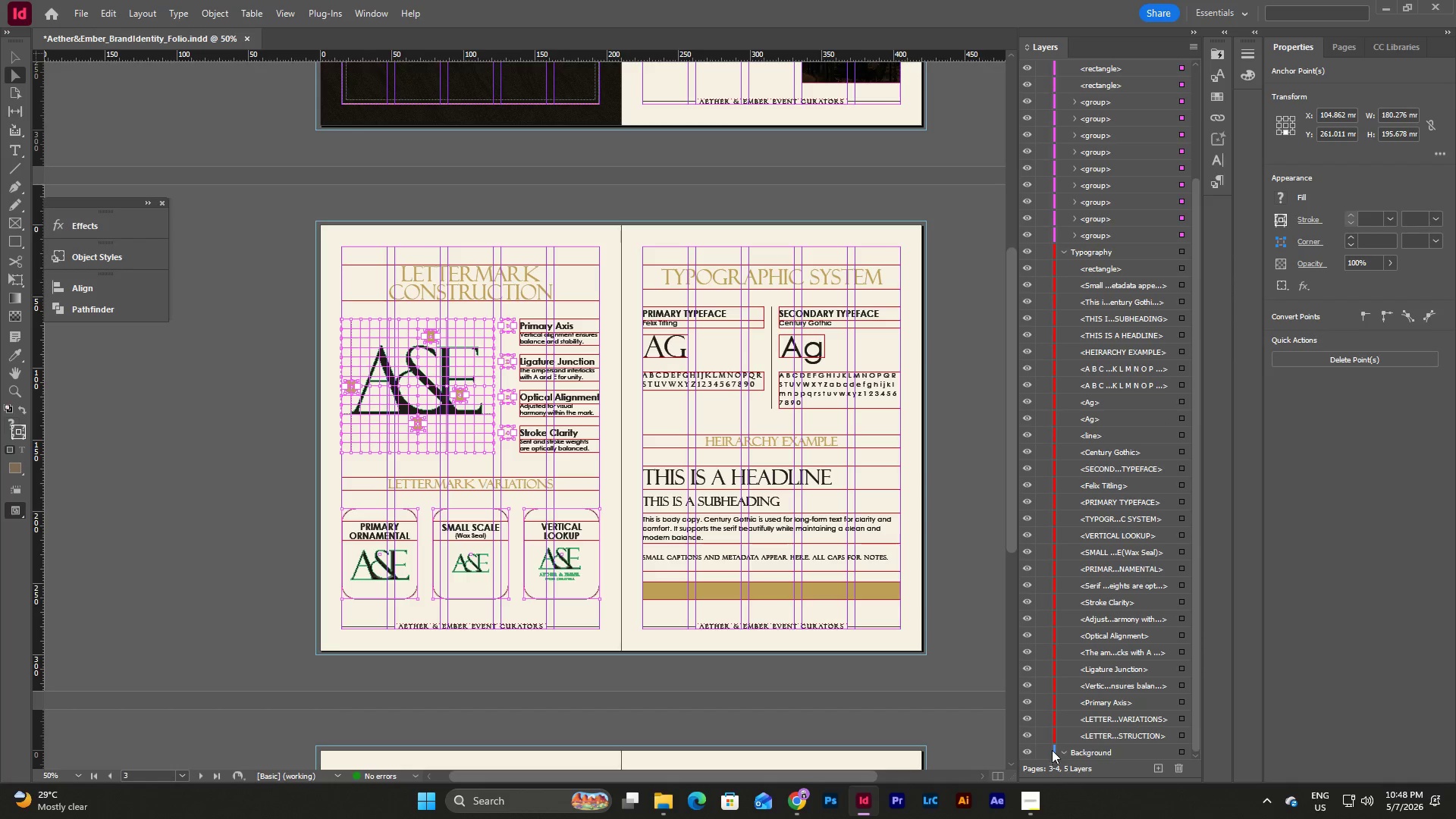 
left_click([1062, 749])
 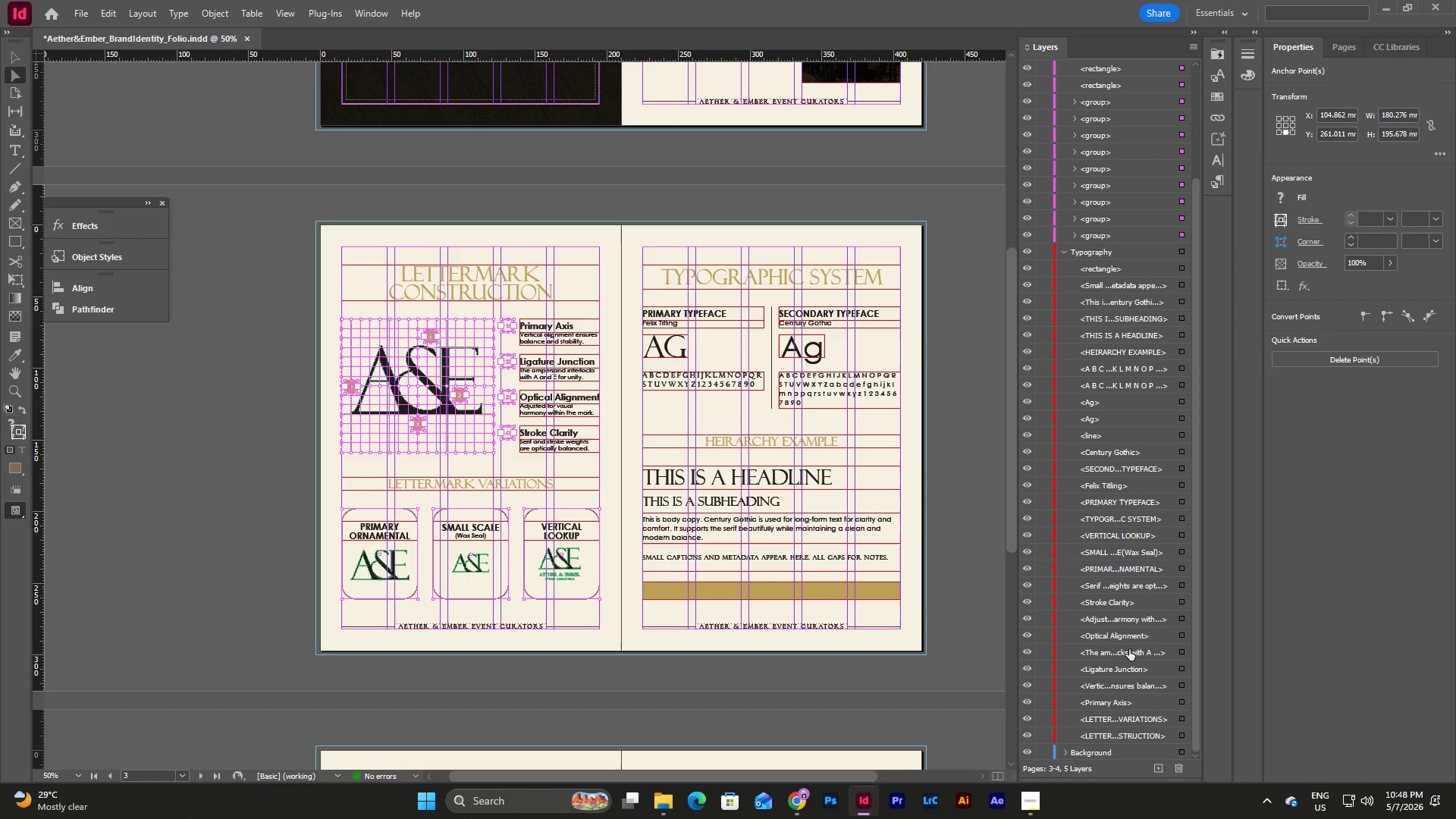 
scroll: coordinate [1135, 643], scroll_direction: down, amount: 6.0
 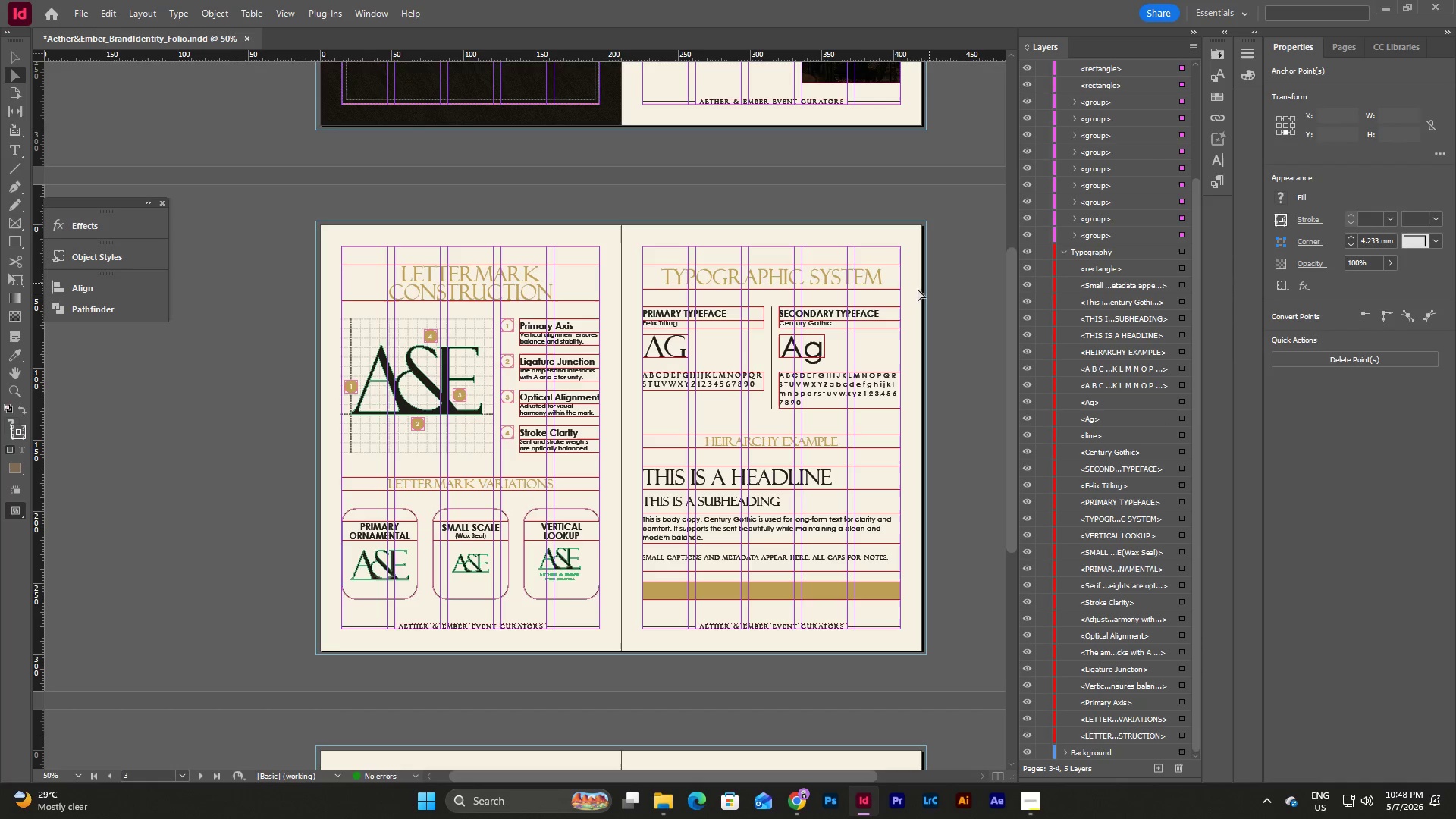 
double_click([914, 291])
 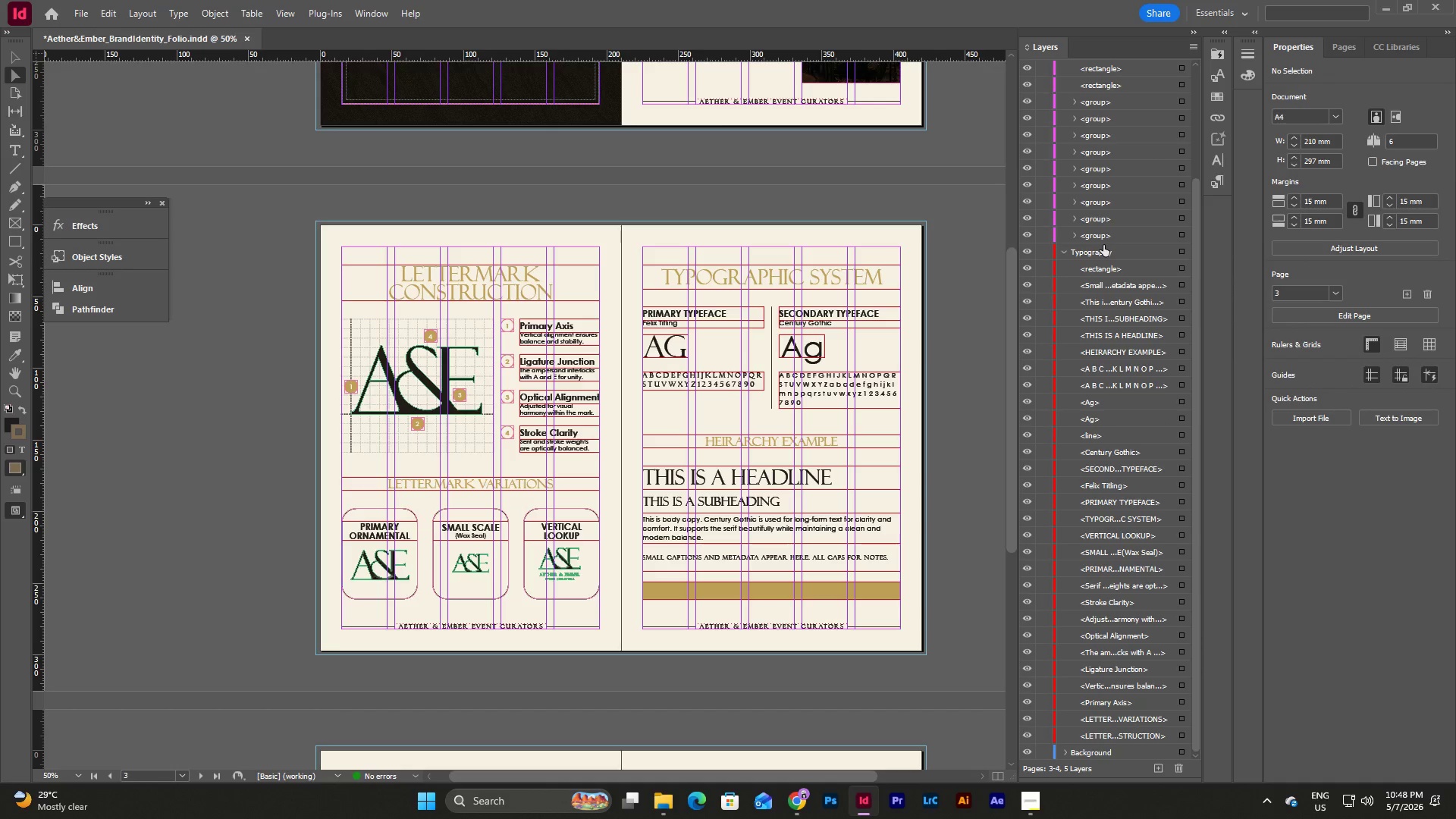 
scroll: coordinate [1103, 245], scroll_direction: up, amount: 4.0
 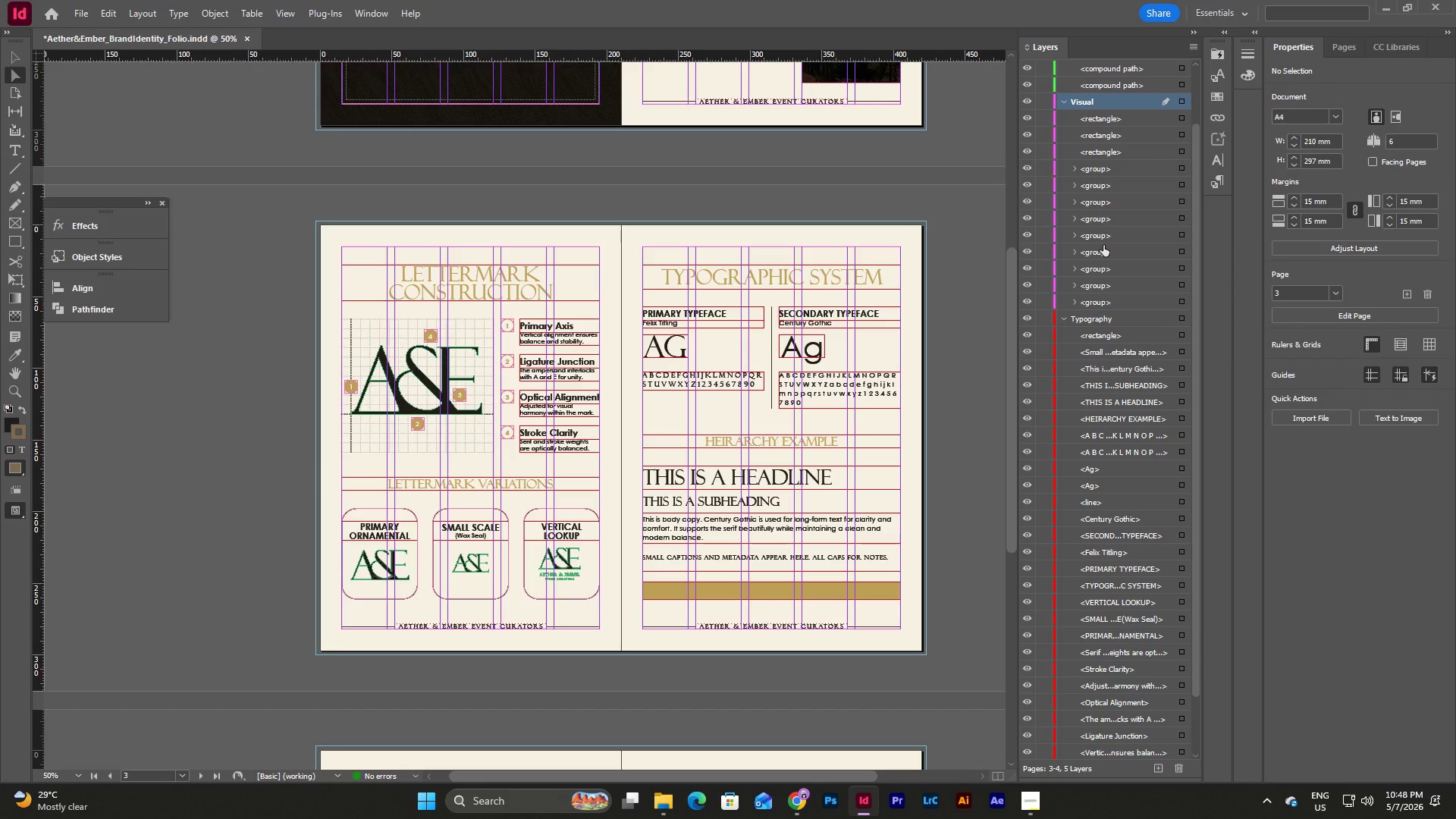 
wait(5.29)
 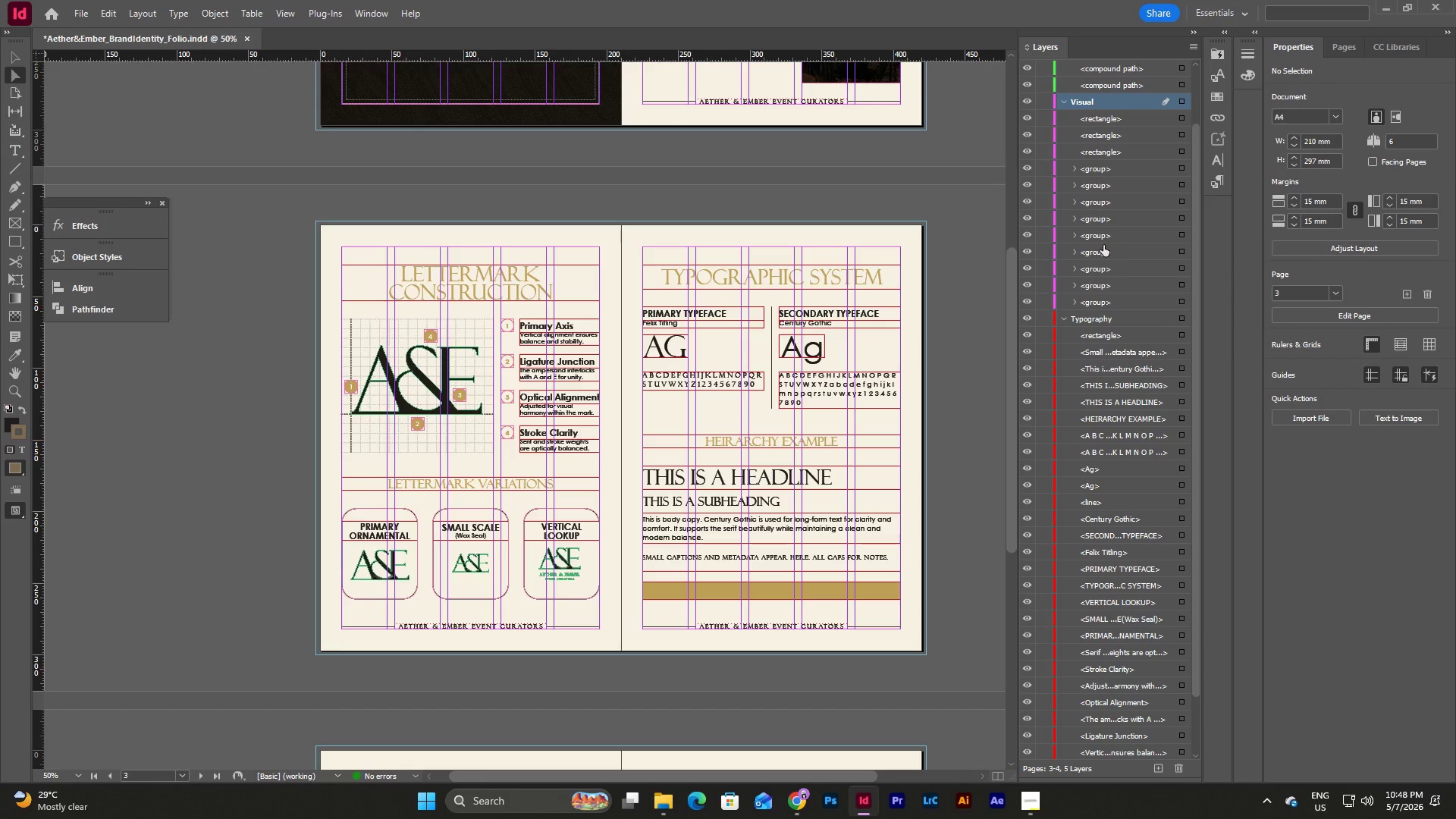 
left_click([1182, 101])
 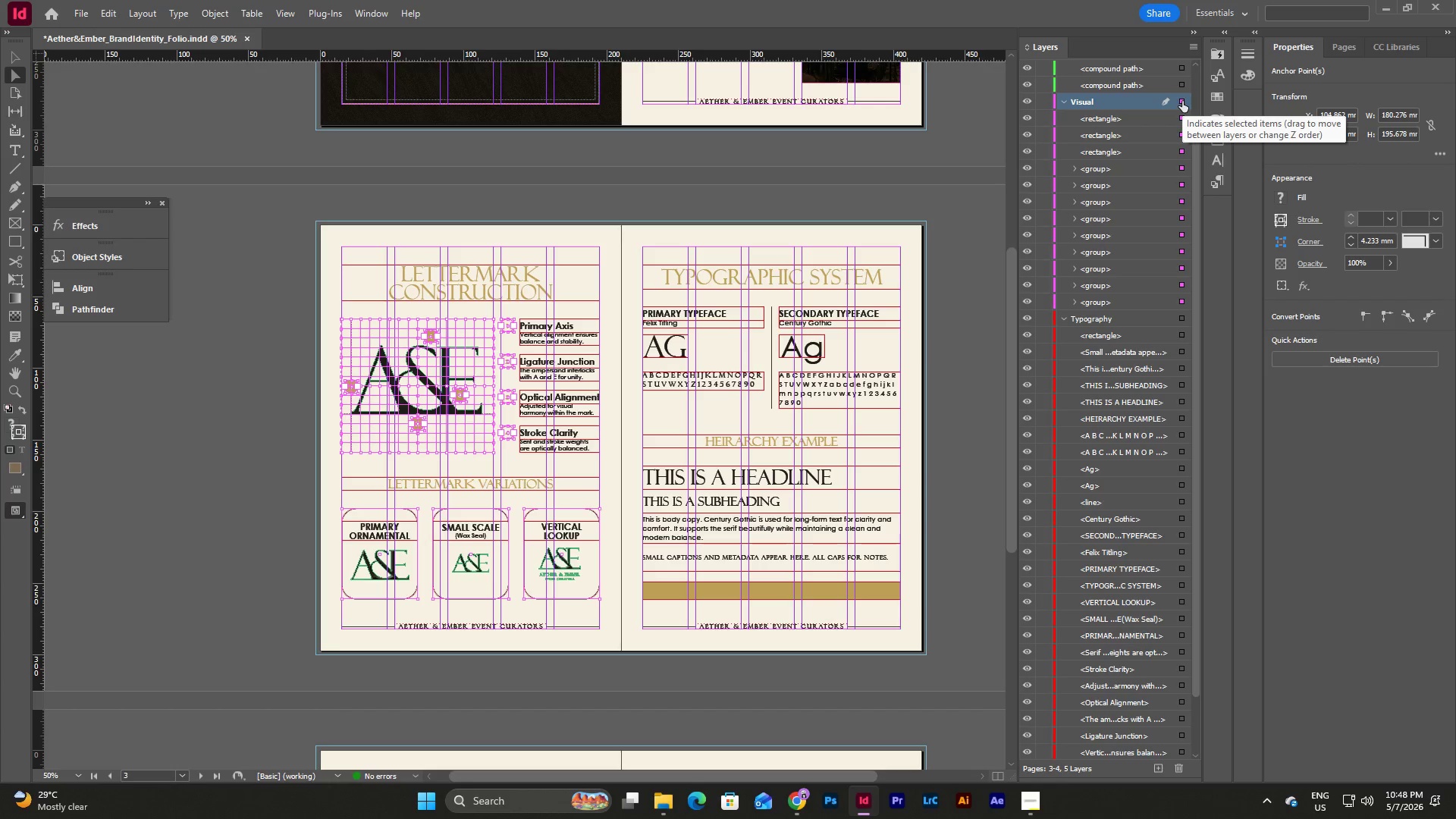 
left_click([1182, 101])
 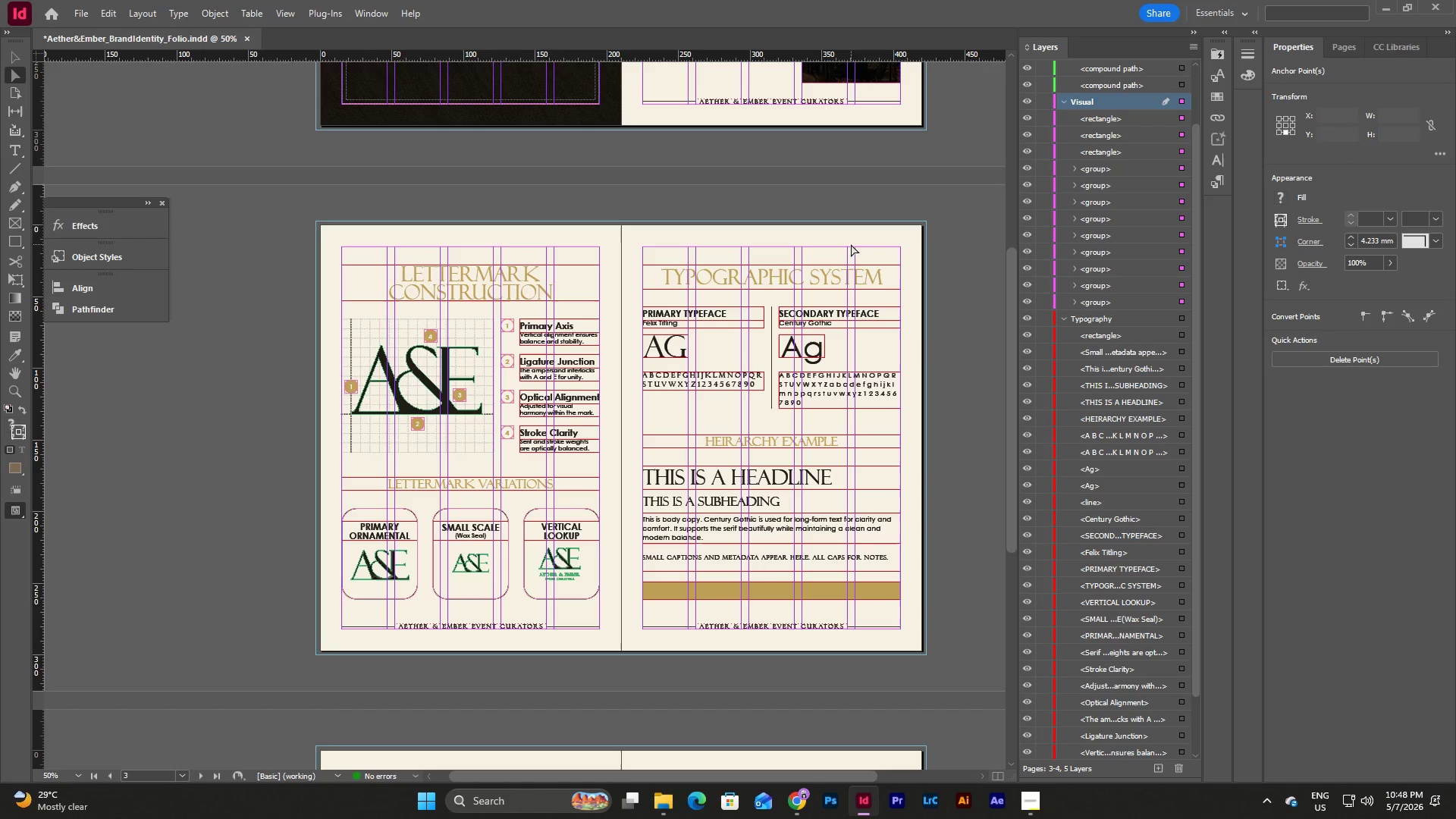 
double_click([875, 255])
 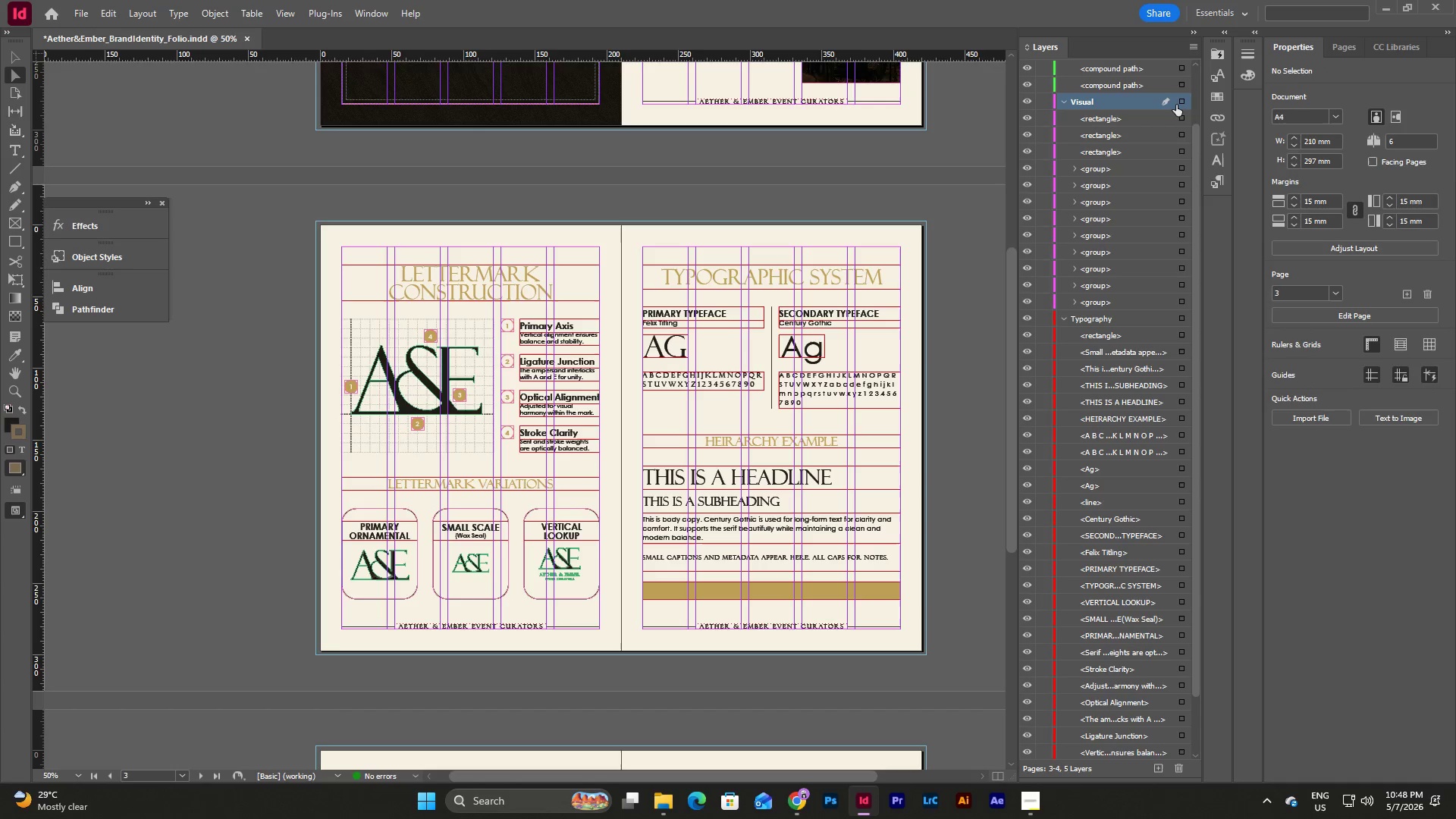 
left_click([1185, 100])
 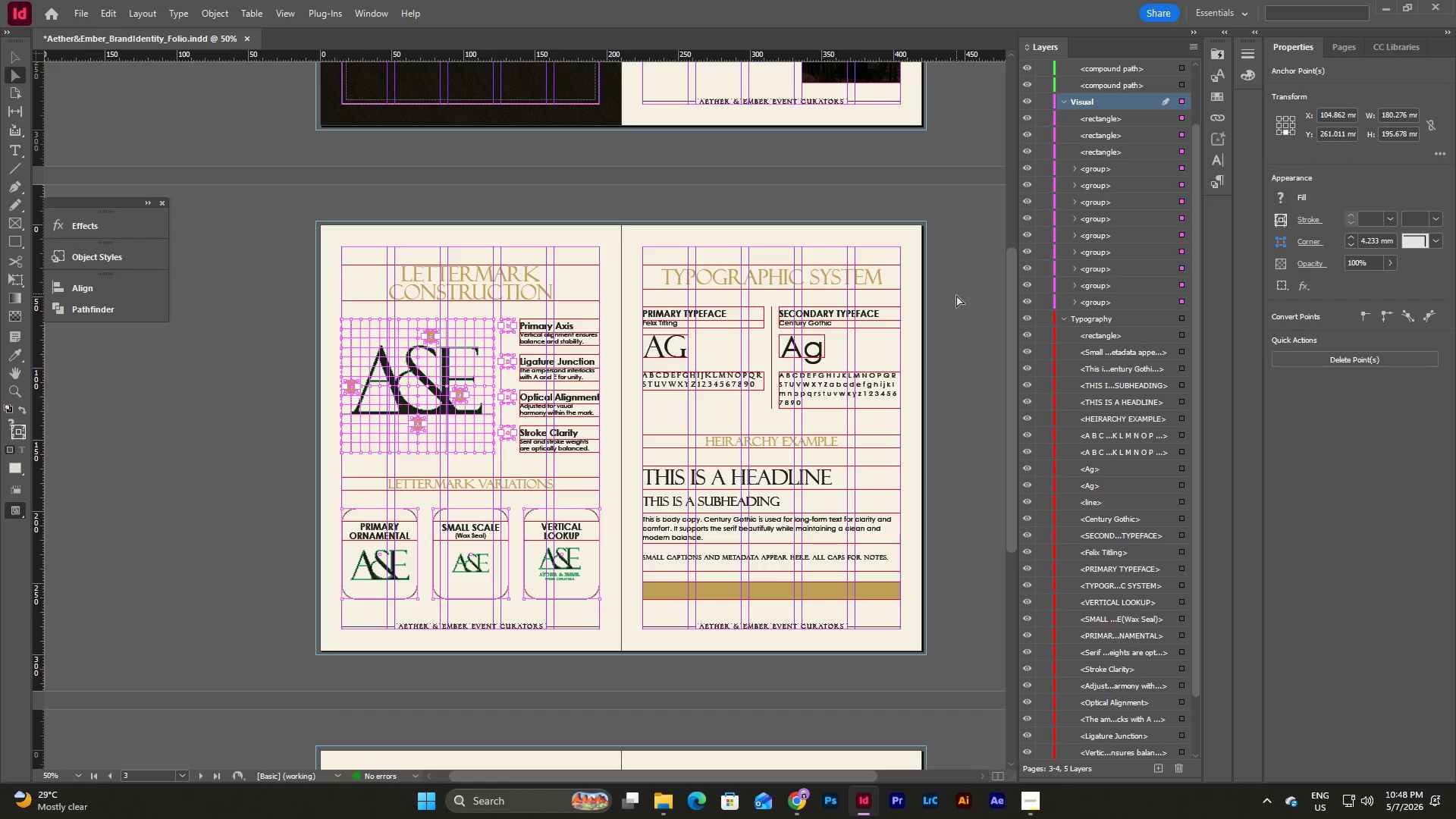 
left_click([864, 359])
 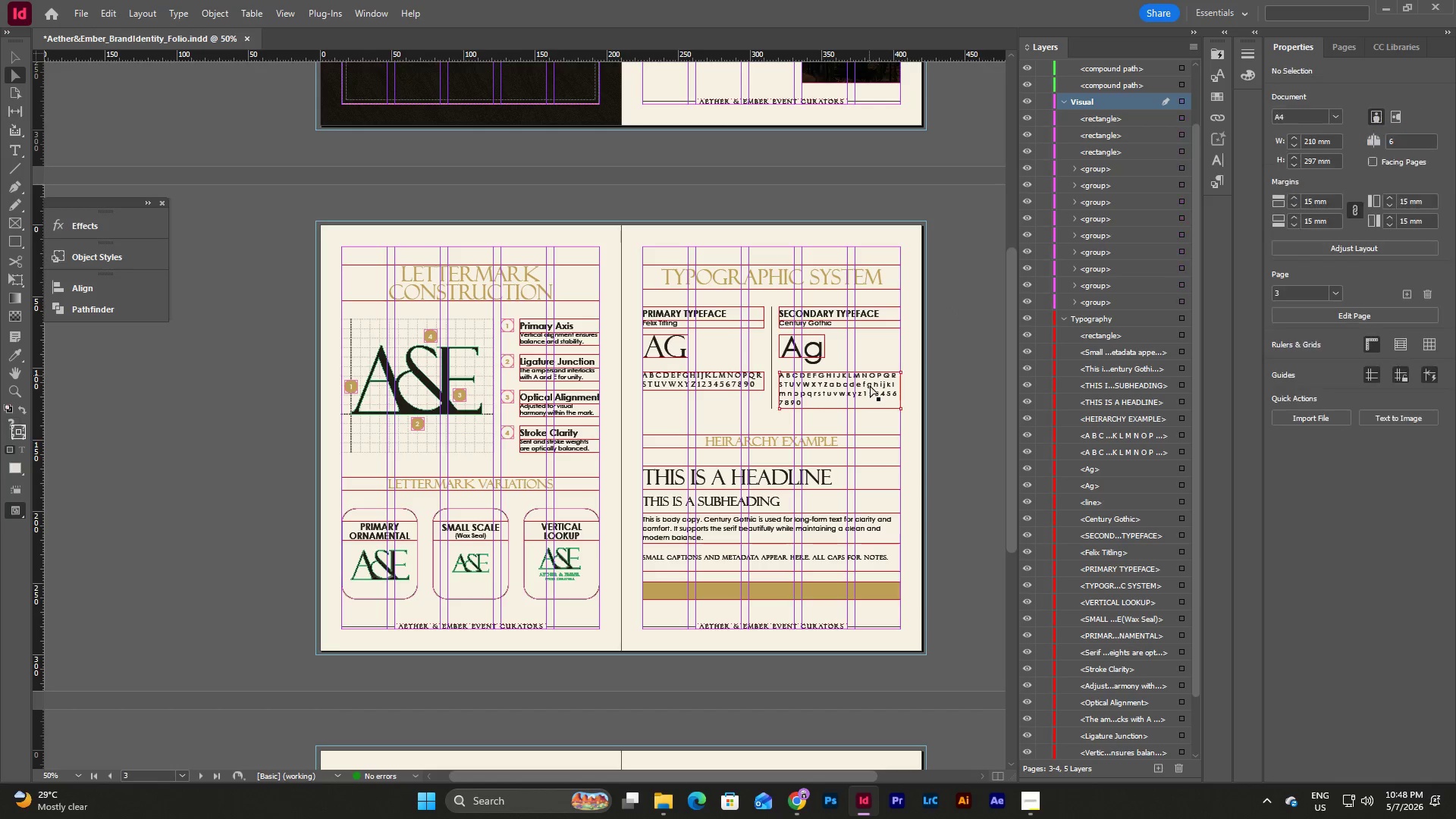 
left_click([870, 385])
 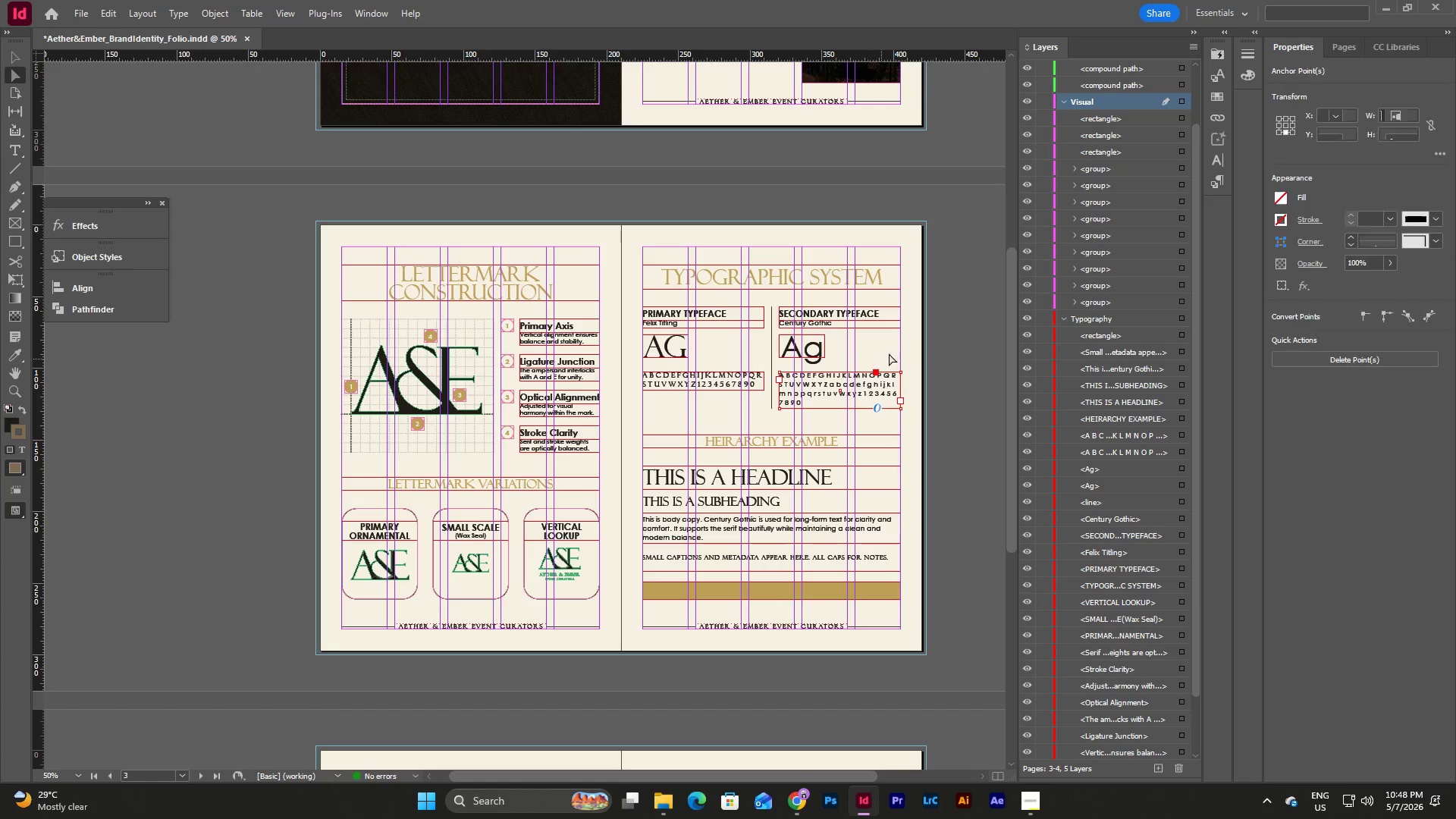 
left_click([892, 350])
 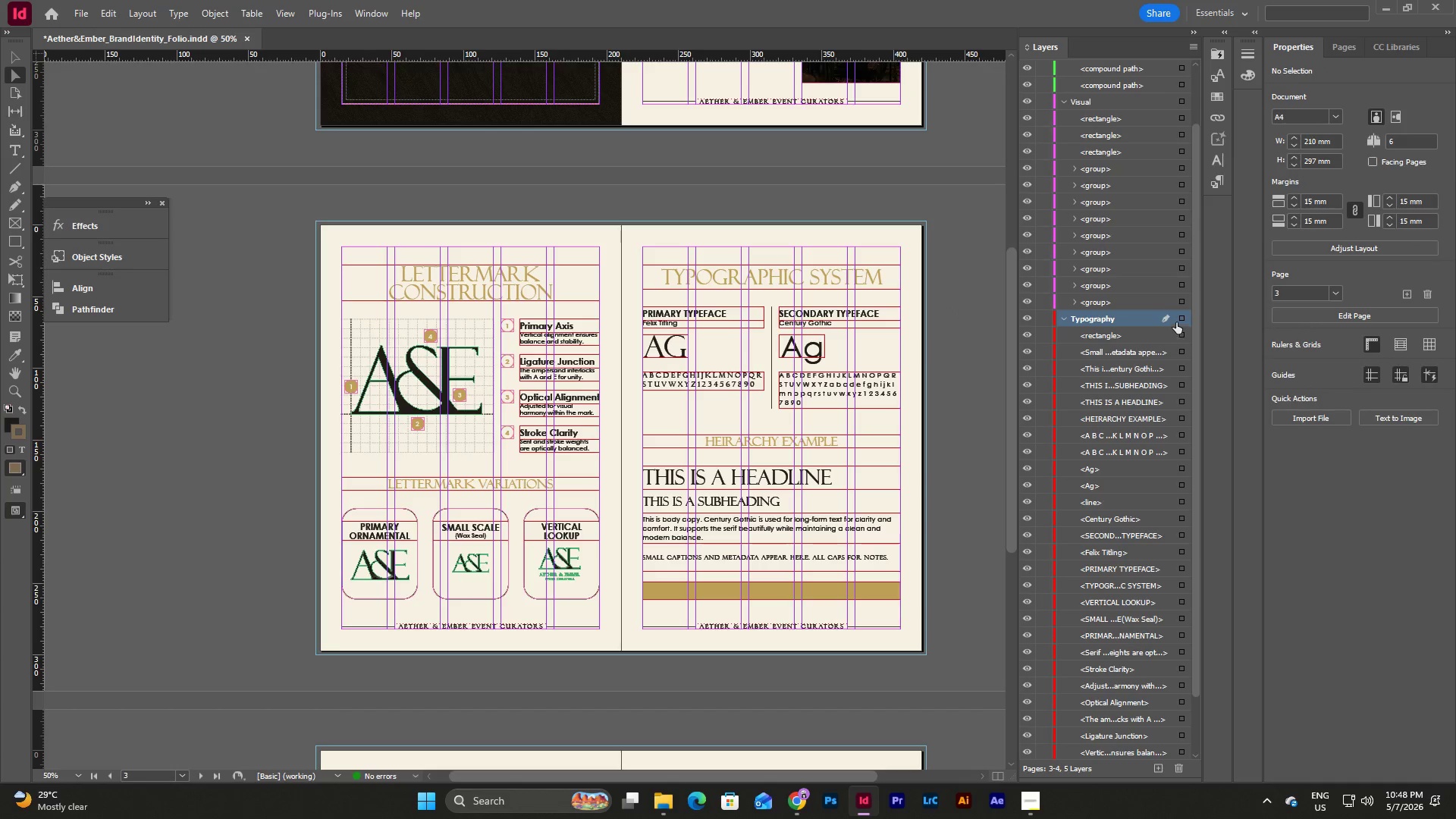 
left_click([1182, 318])
 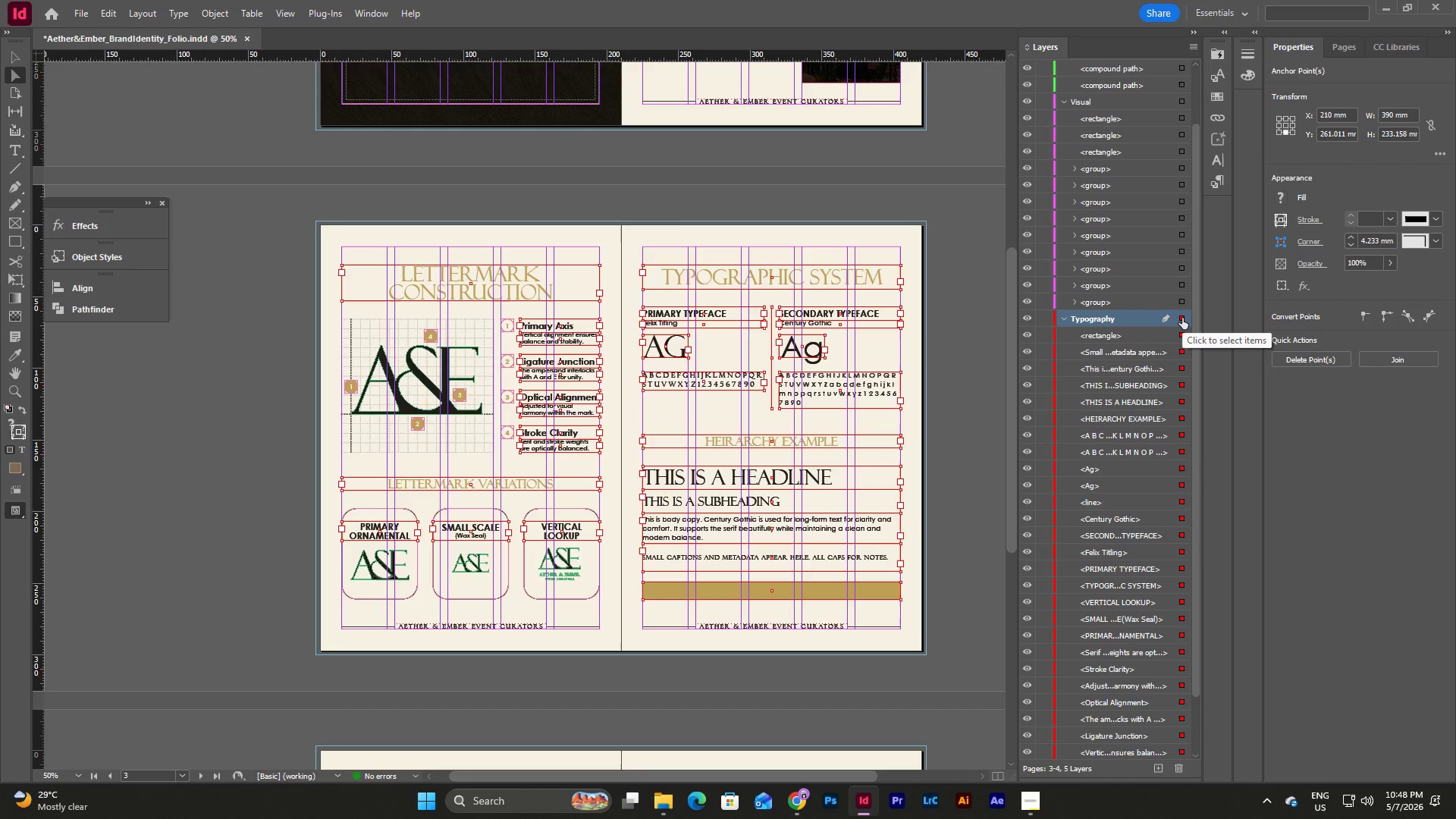 
left_click([1182, 318])
 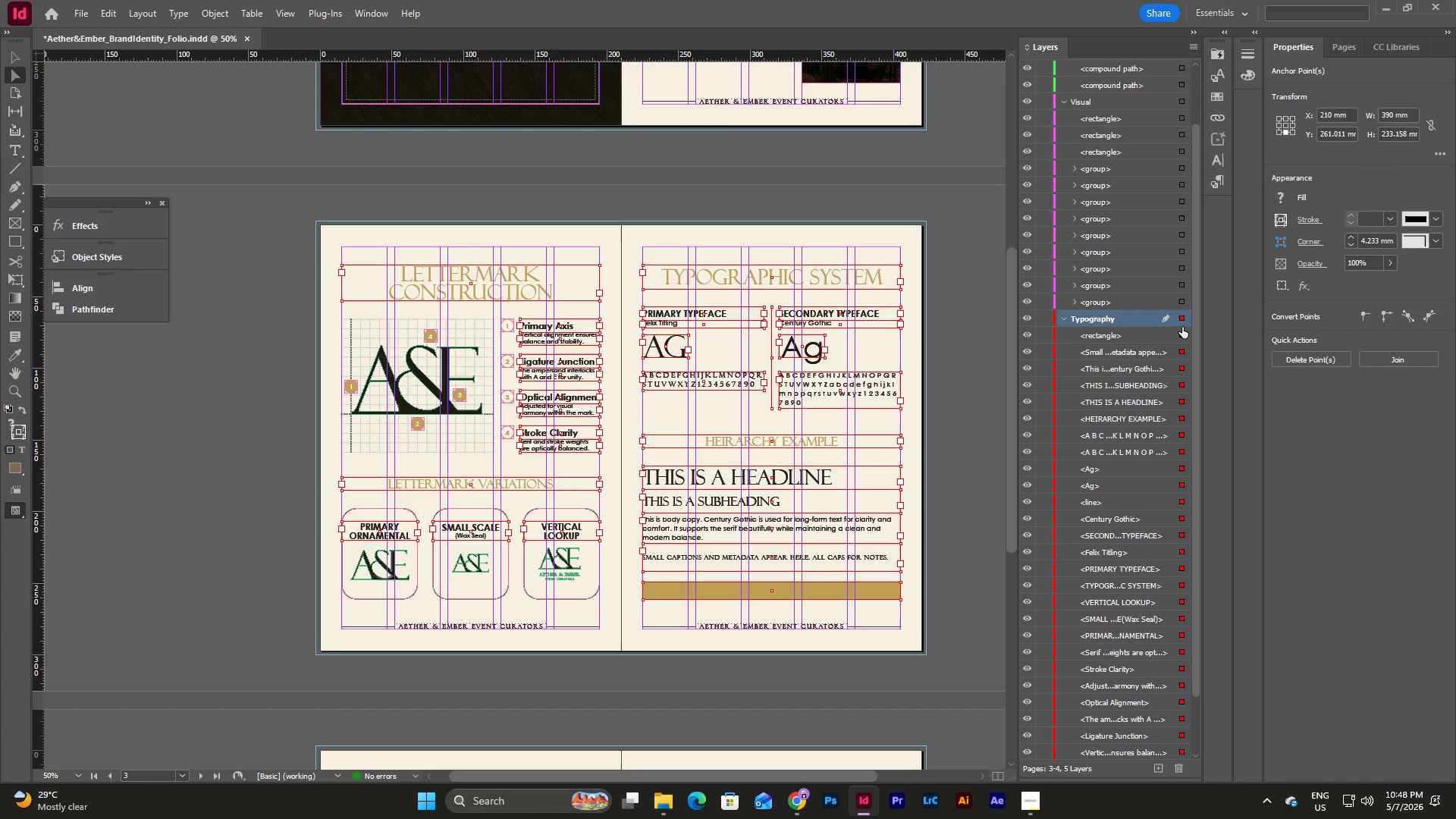 
double_click([1185, 334])
 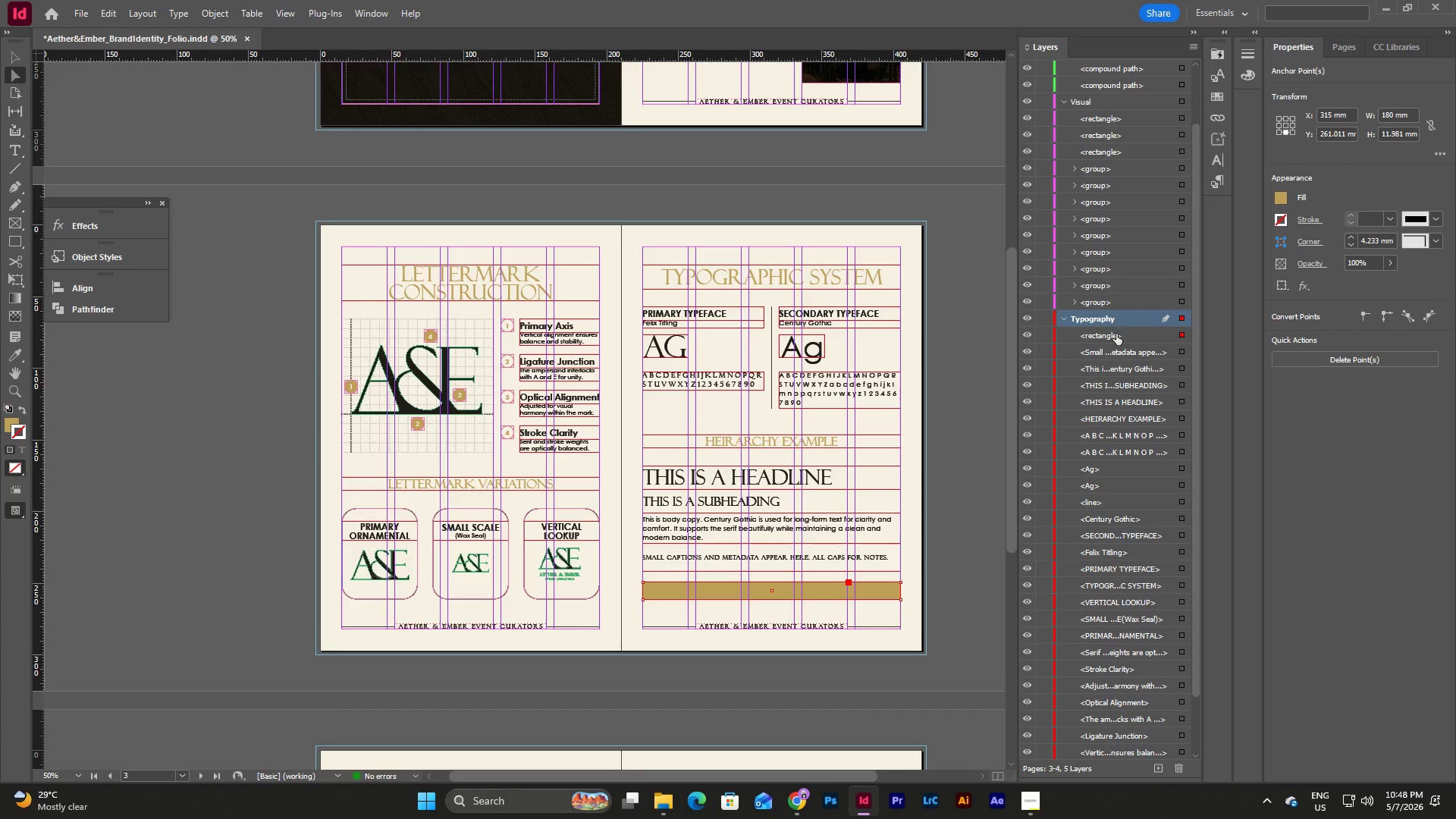 
left_click_drag(start_coordinate=[1122, 336], to_coordinate=[1122, 310])
 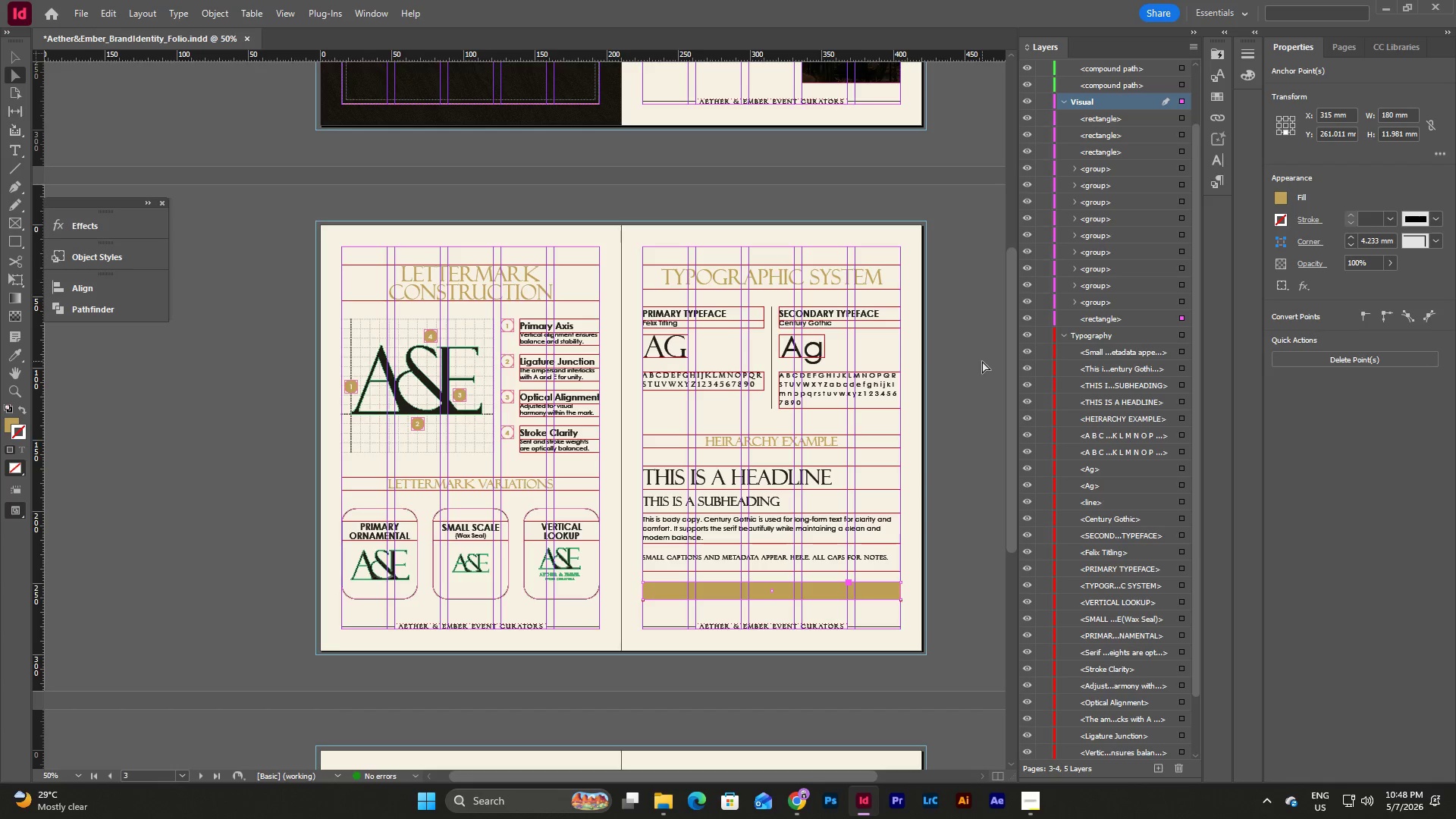 
scroll: coordinate [968, 359], scroll_direction: down, amount: 10.0
 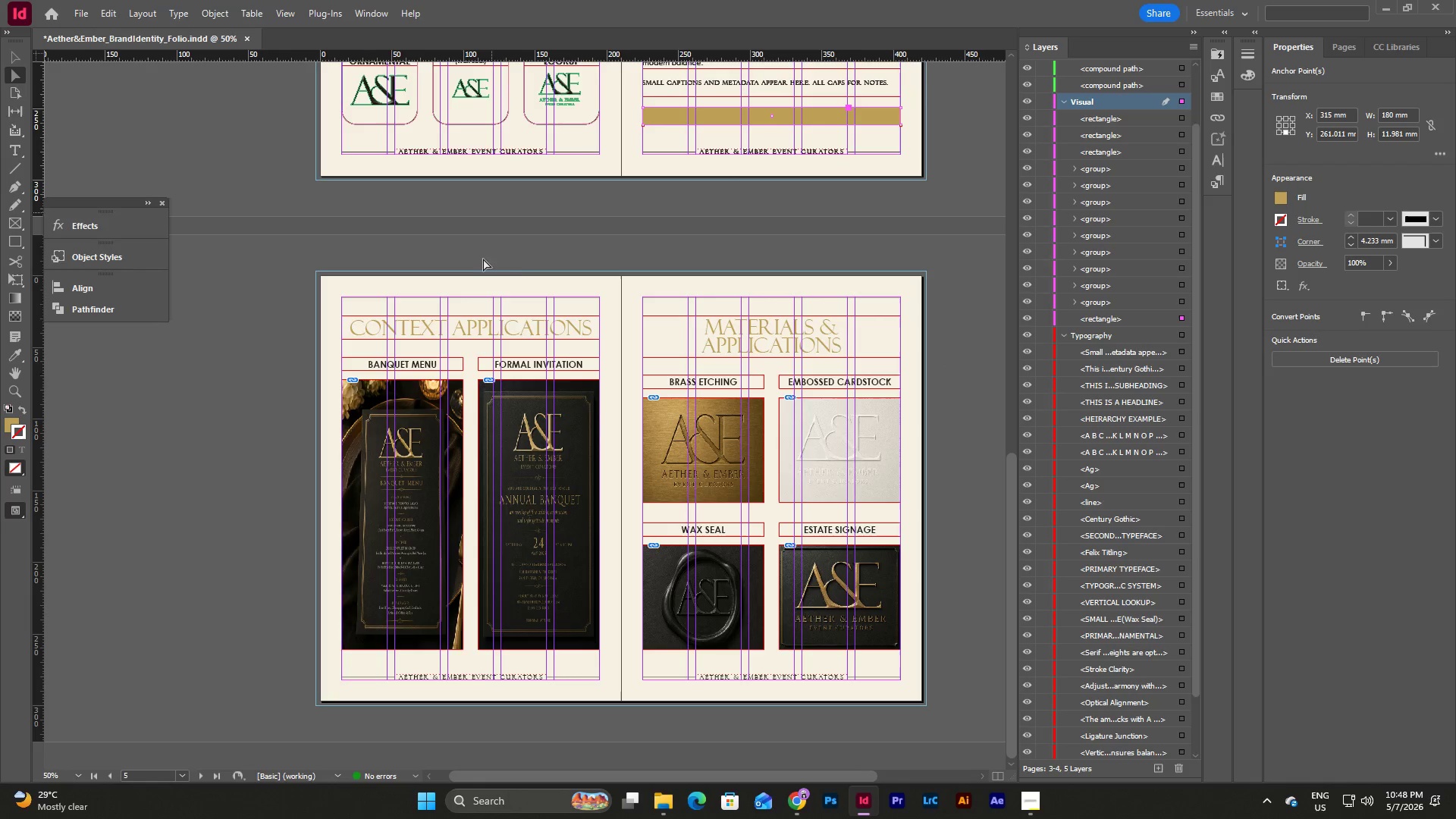 
left_click([554, 293])
 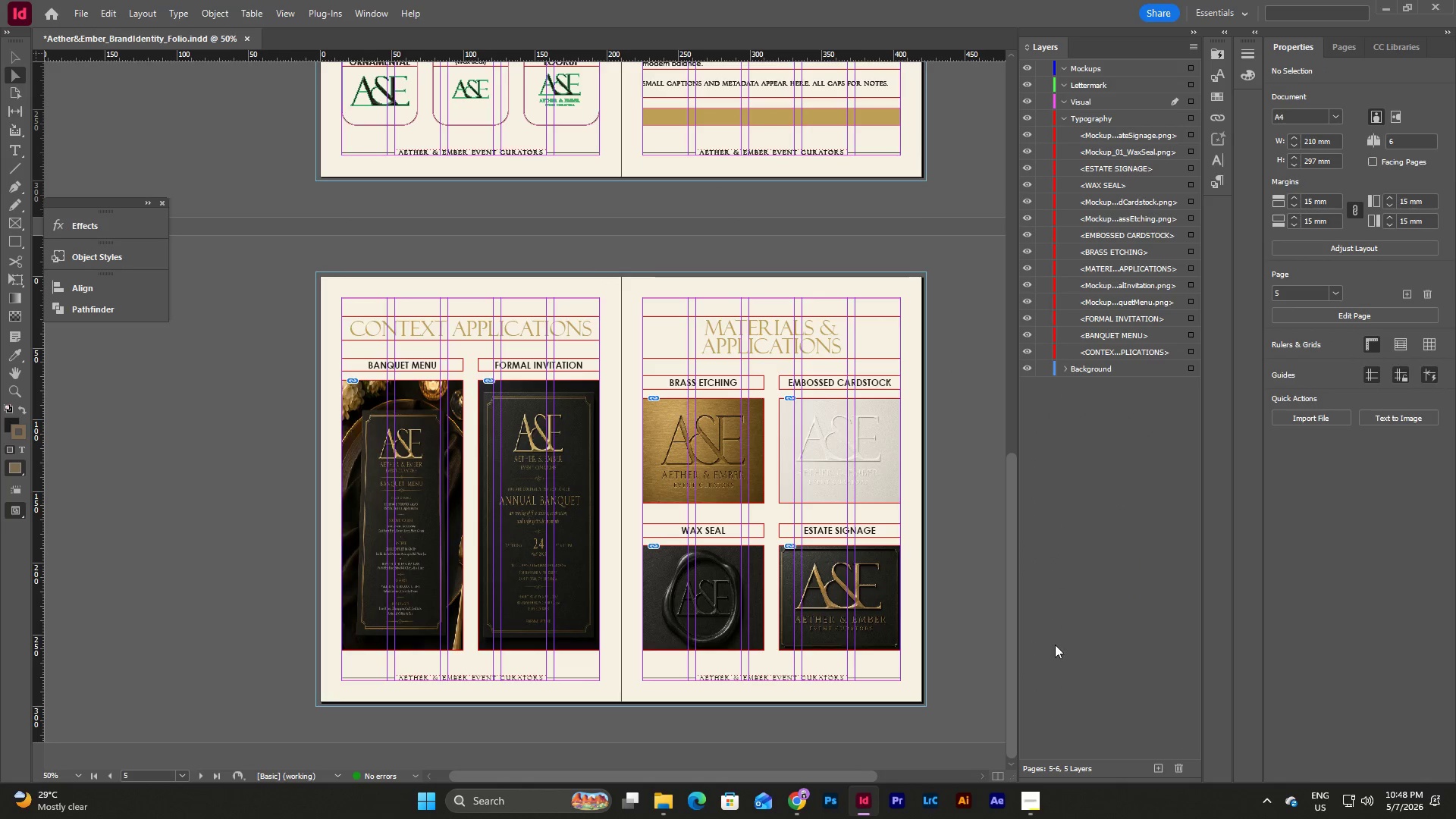 
left_click([1028, 799])